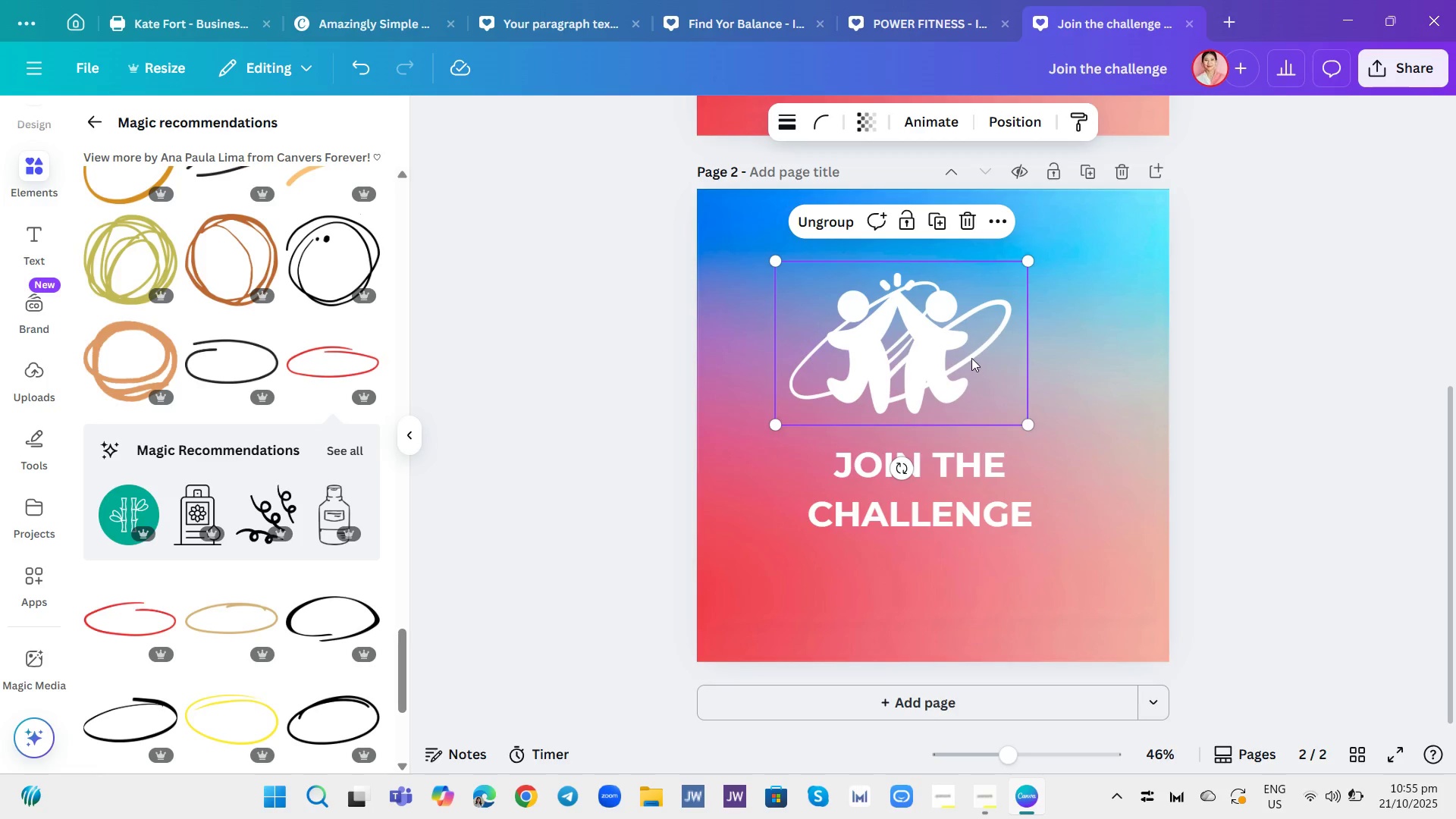 
left_click_drag(start_coordinate=[984, 368], to_coordinate=[1015, 386])
 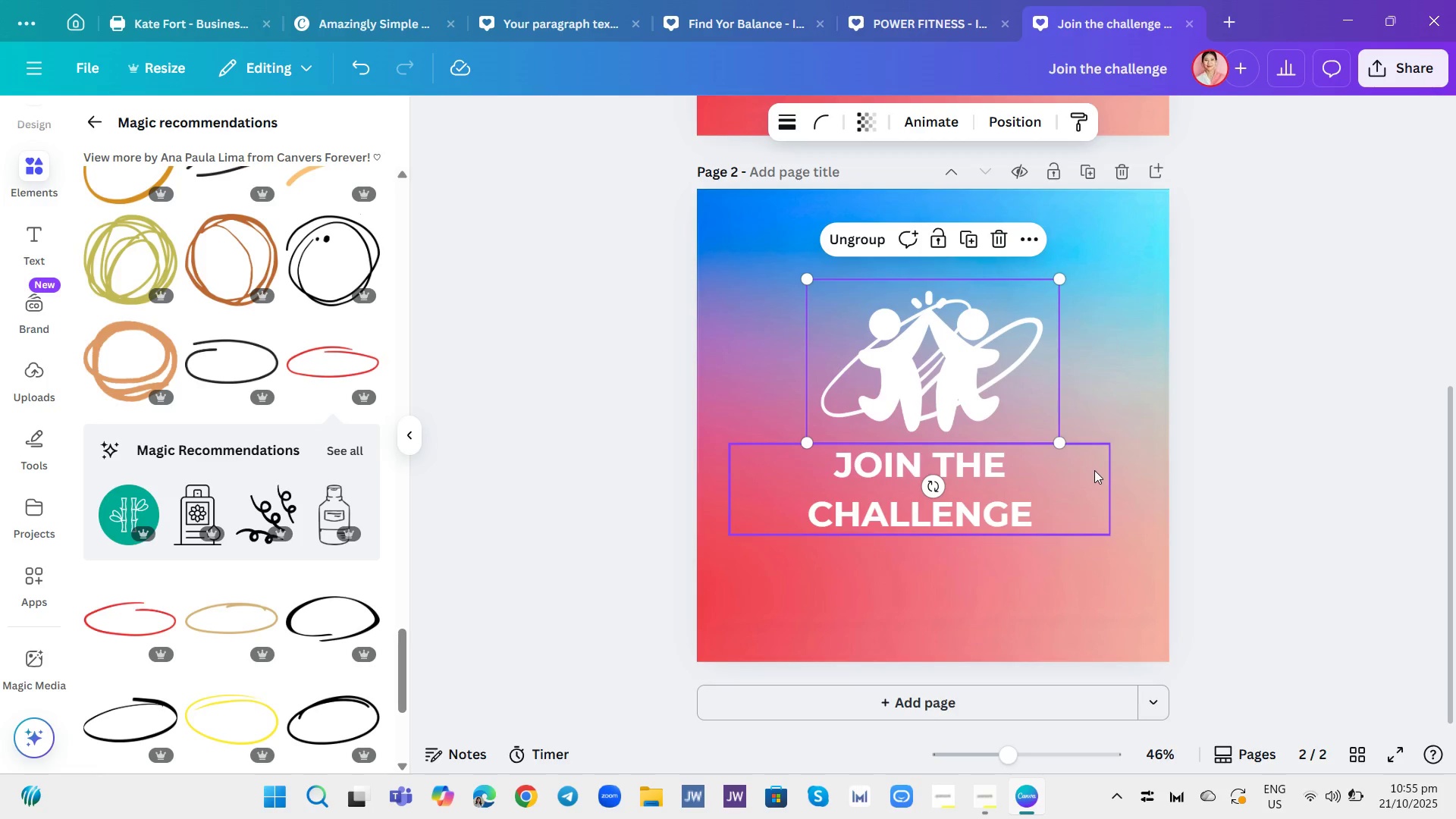 
left_click([1099, 477])
 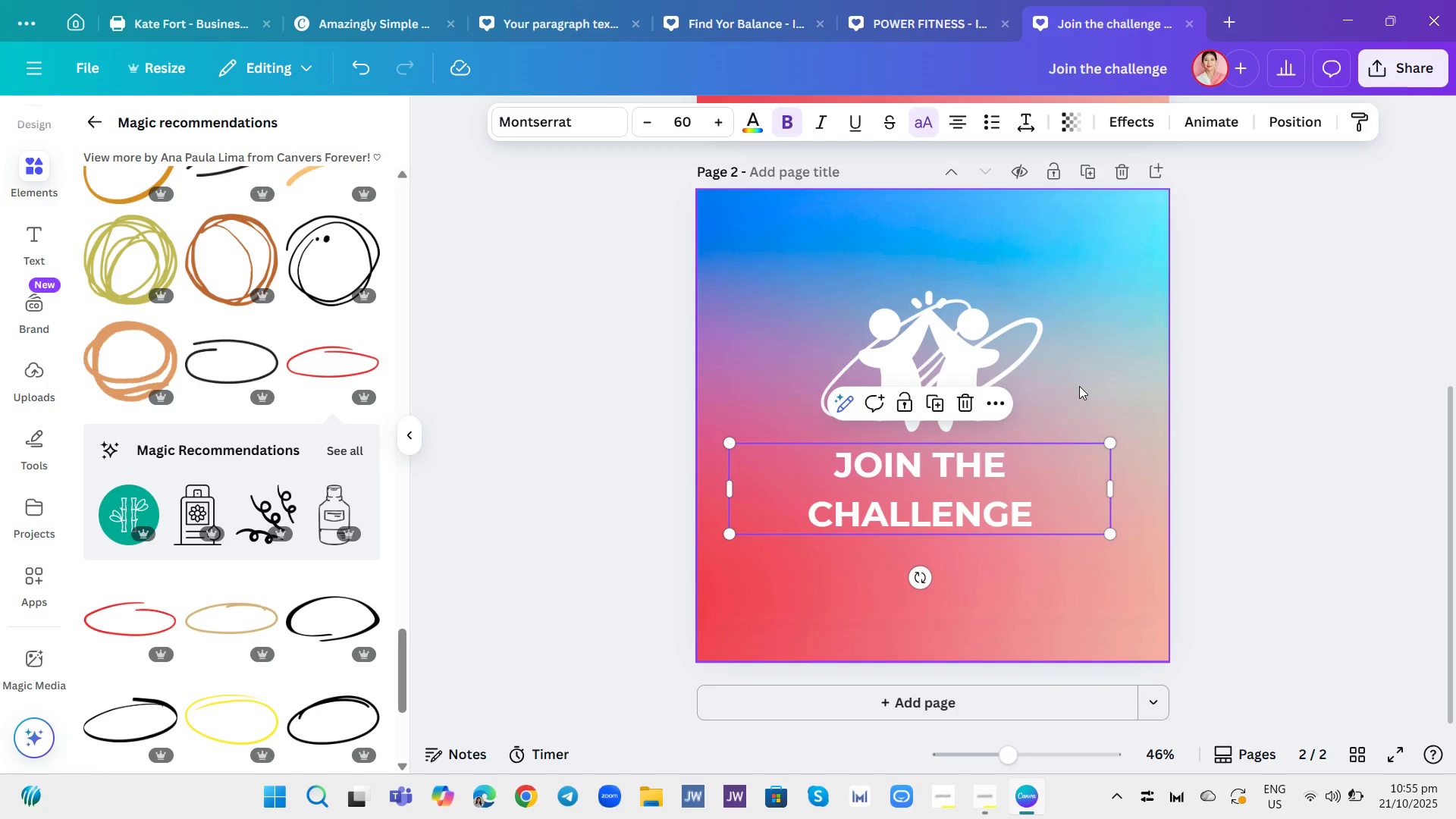 
left_click([1079, 386])
 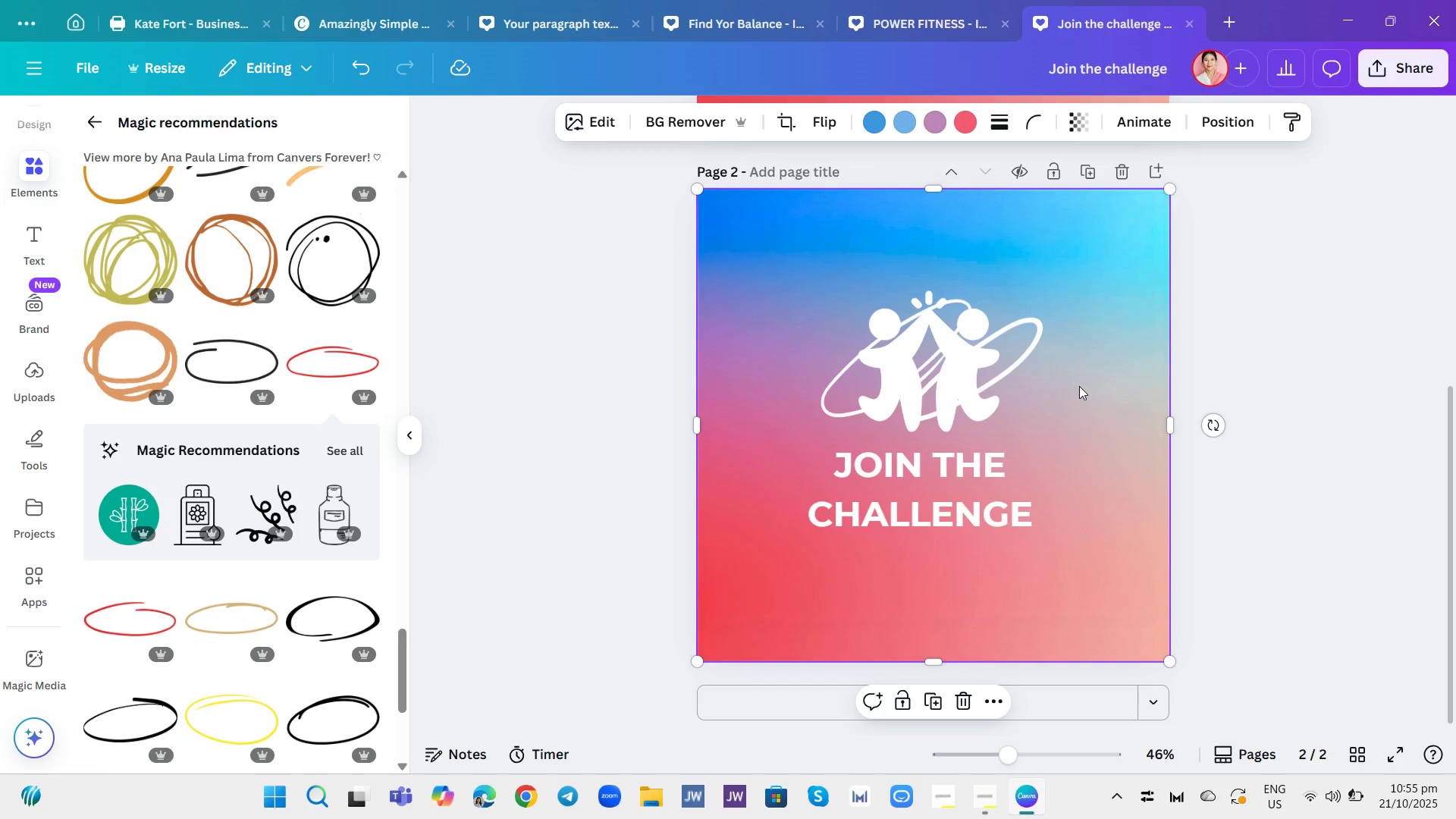 
scroll: coordinate [1078, 386], scroll_direction: up, amount: 3.0
 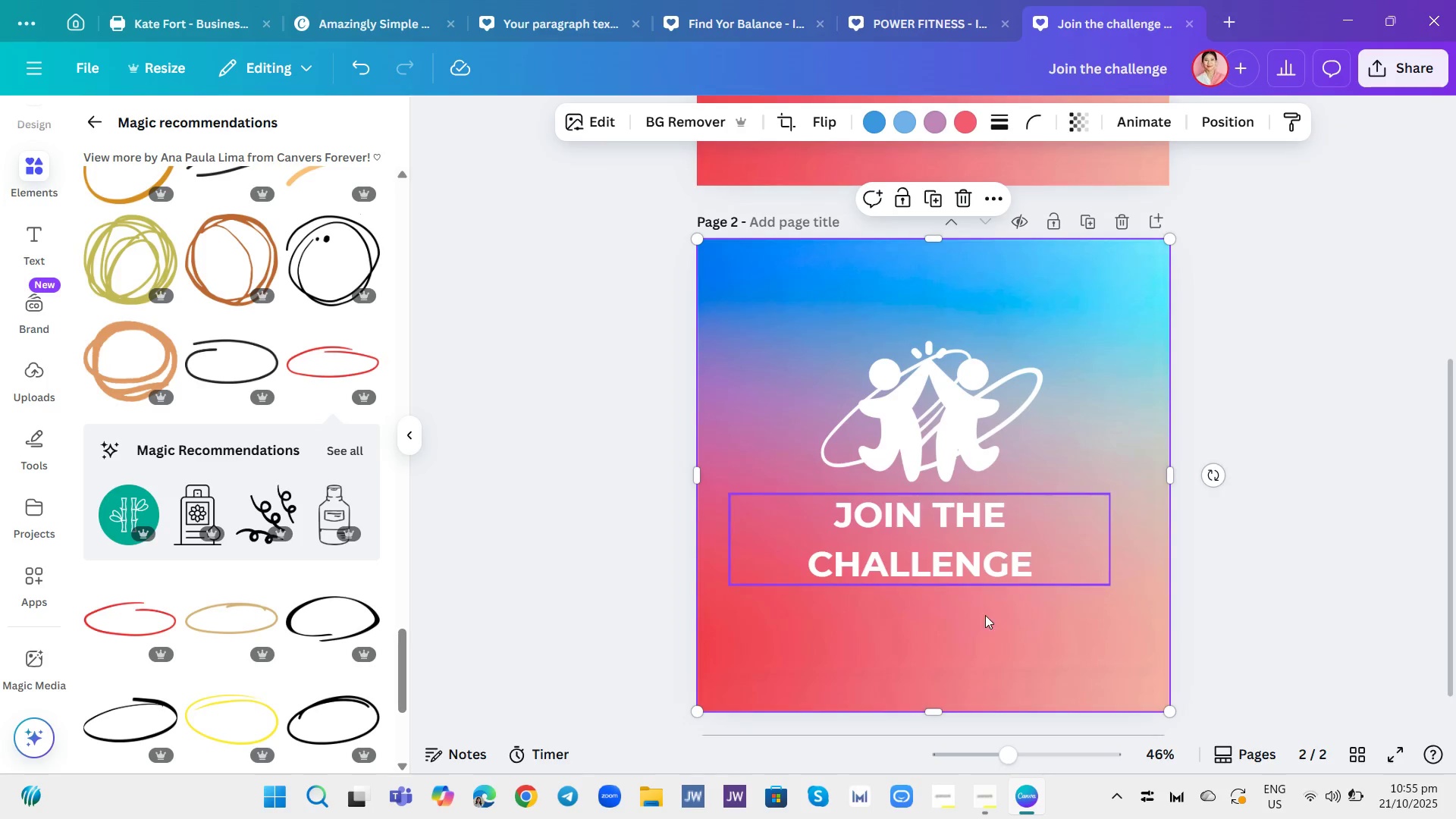 
left_click([980, 797])
 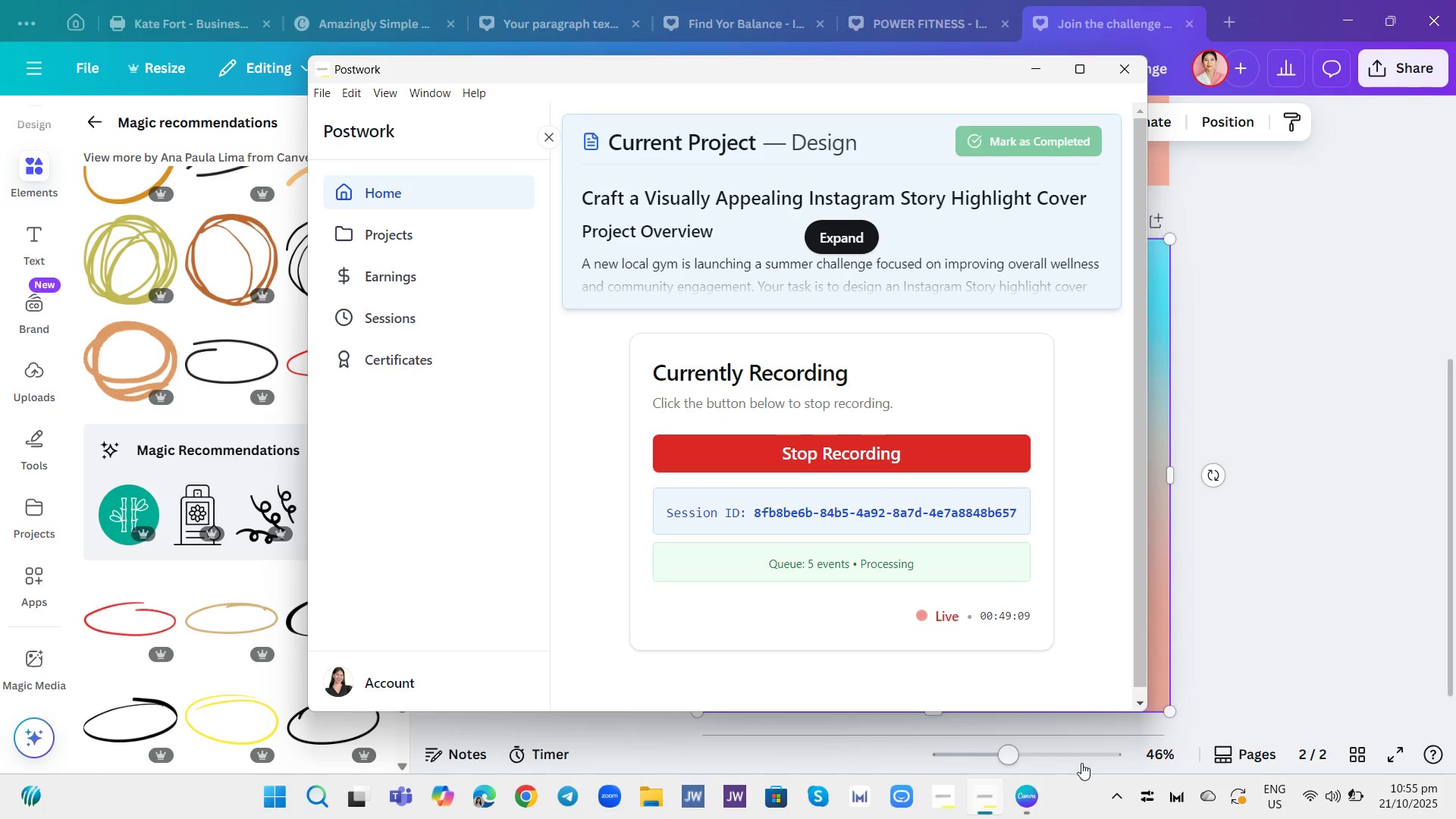 
left_click([1035, 788])
 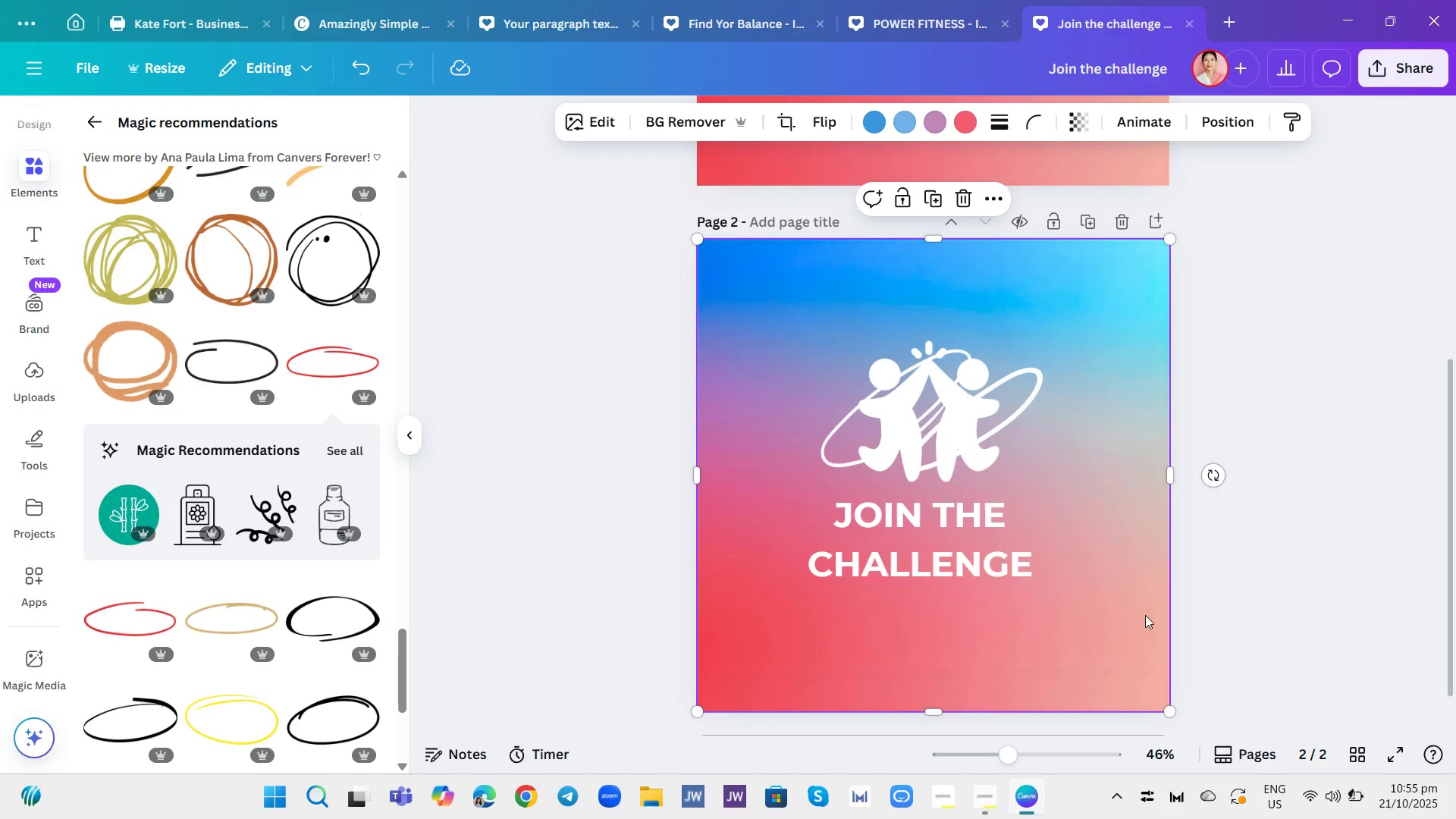 
scroll: coordinate [1172, 582], scroll_direction: up, amount: 2.0
 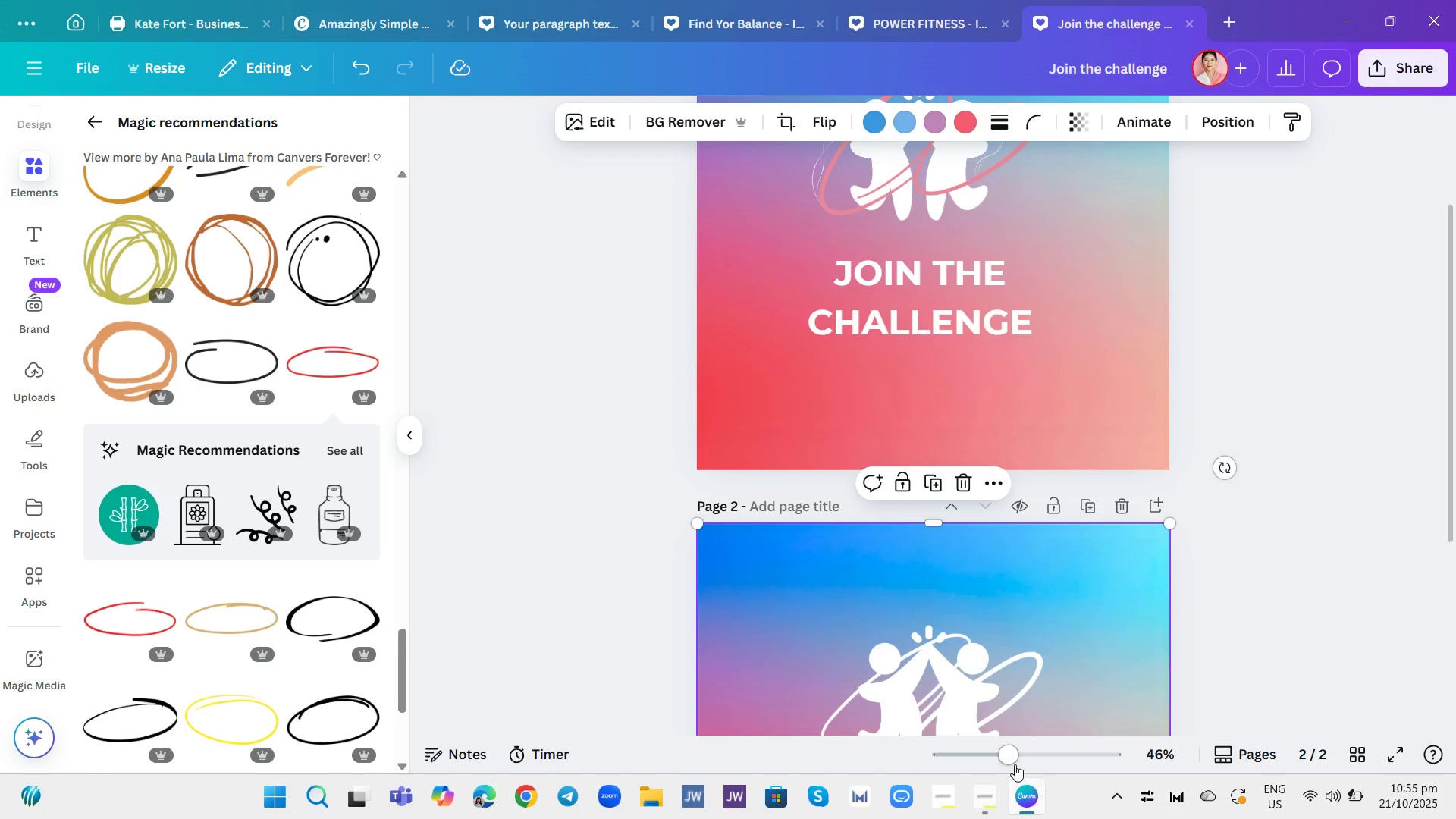 
left_click_drag(start_coordinate=[1012, 759], to_coordinate=[981, 759])
 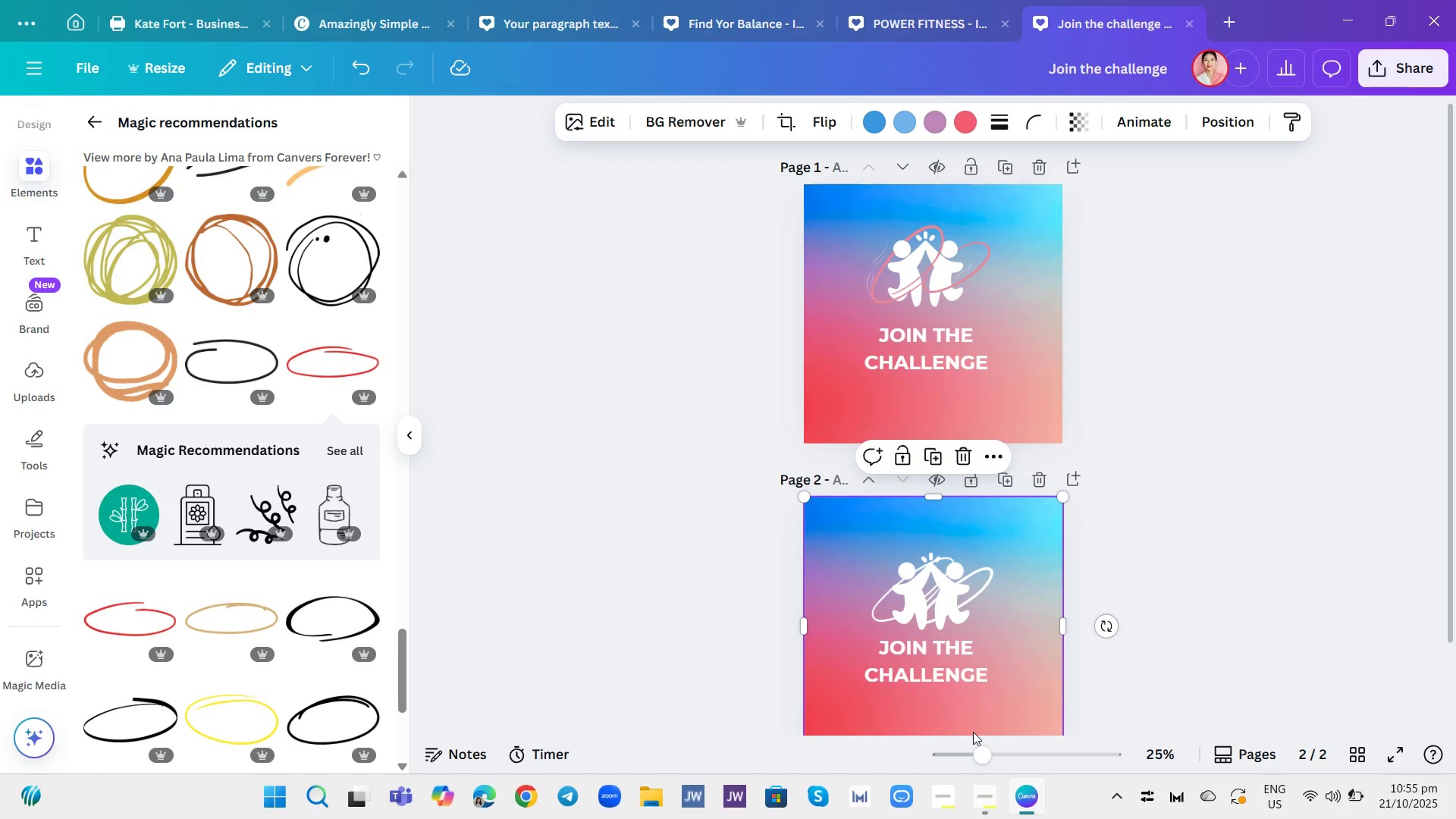 
wait(23.55)
 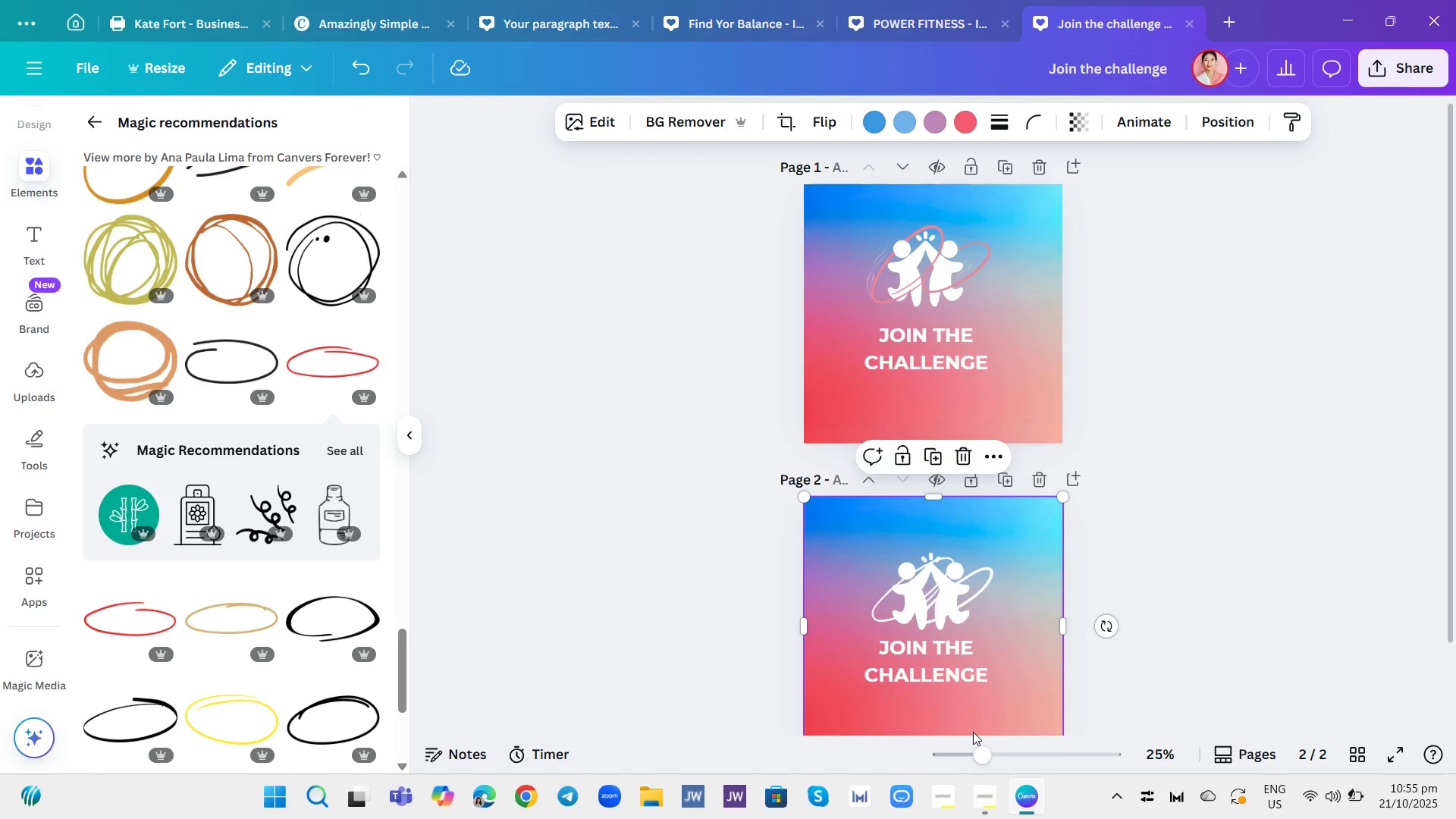 
left_click([1170, 514])
 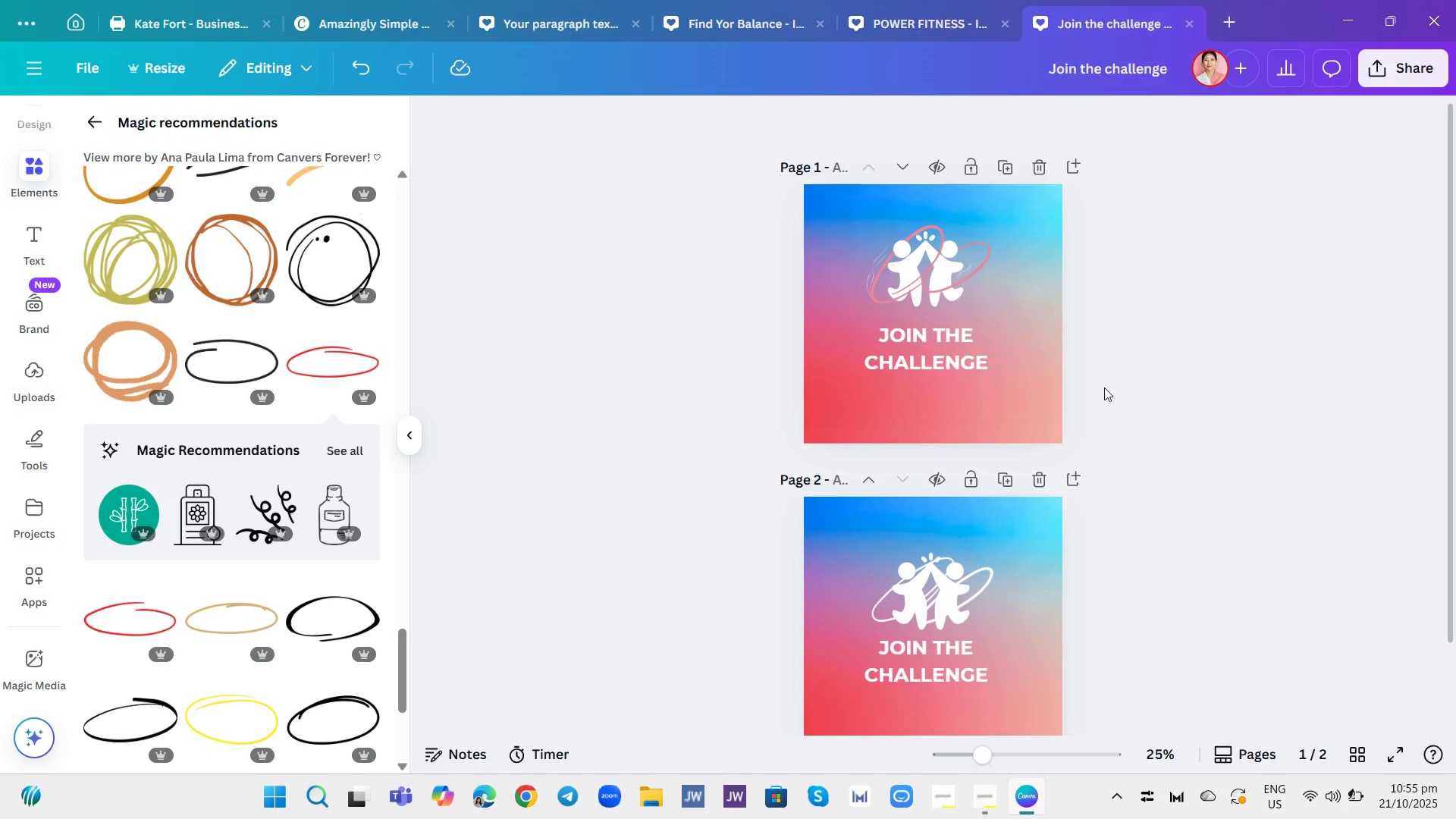 
scroll: coordinate [1148, 490], scroll_direction: up, amount: 1.0
 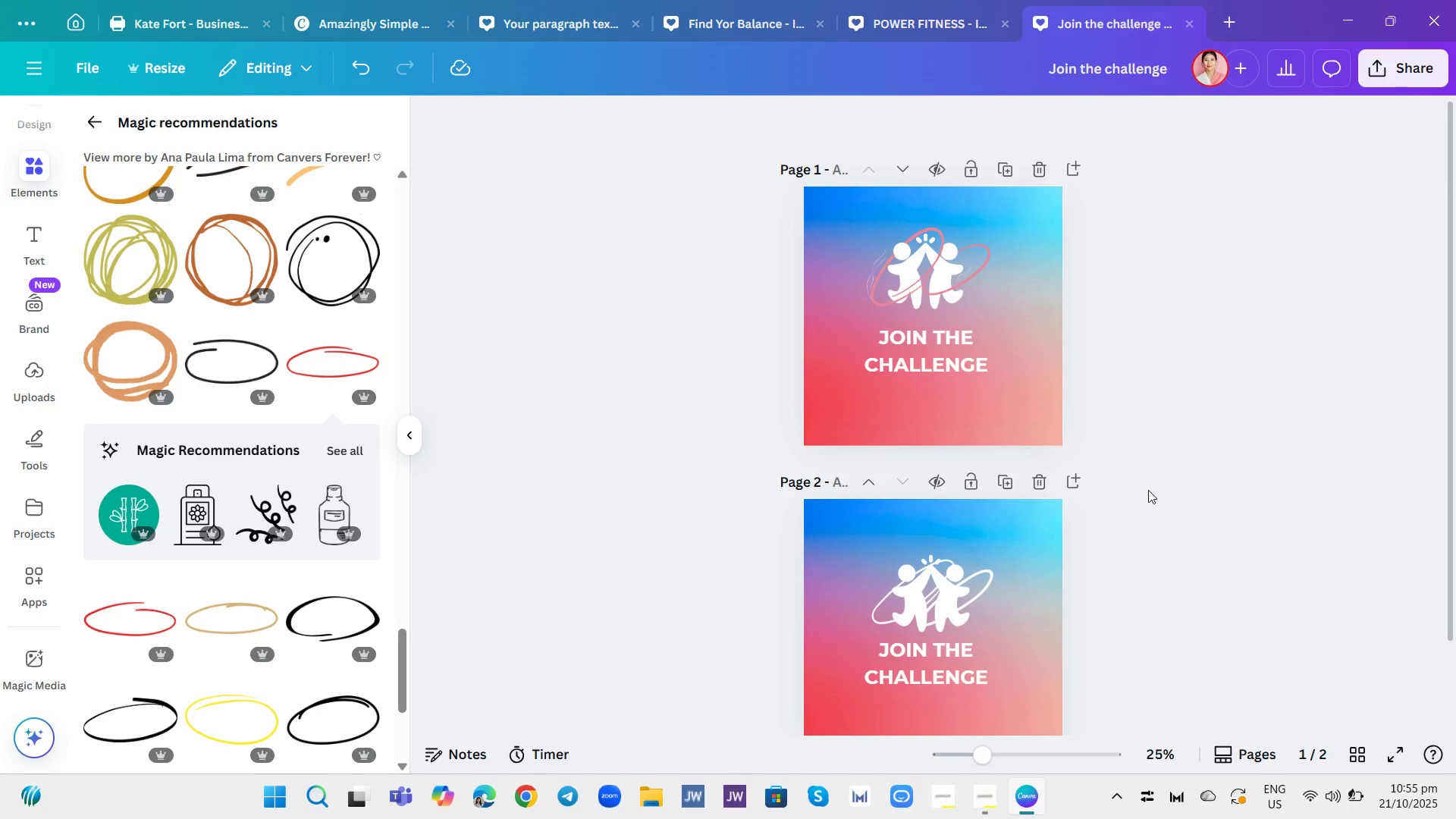 
scroll: coordinate [1148, 490], scroll_direction: none, amount: 0.0
 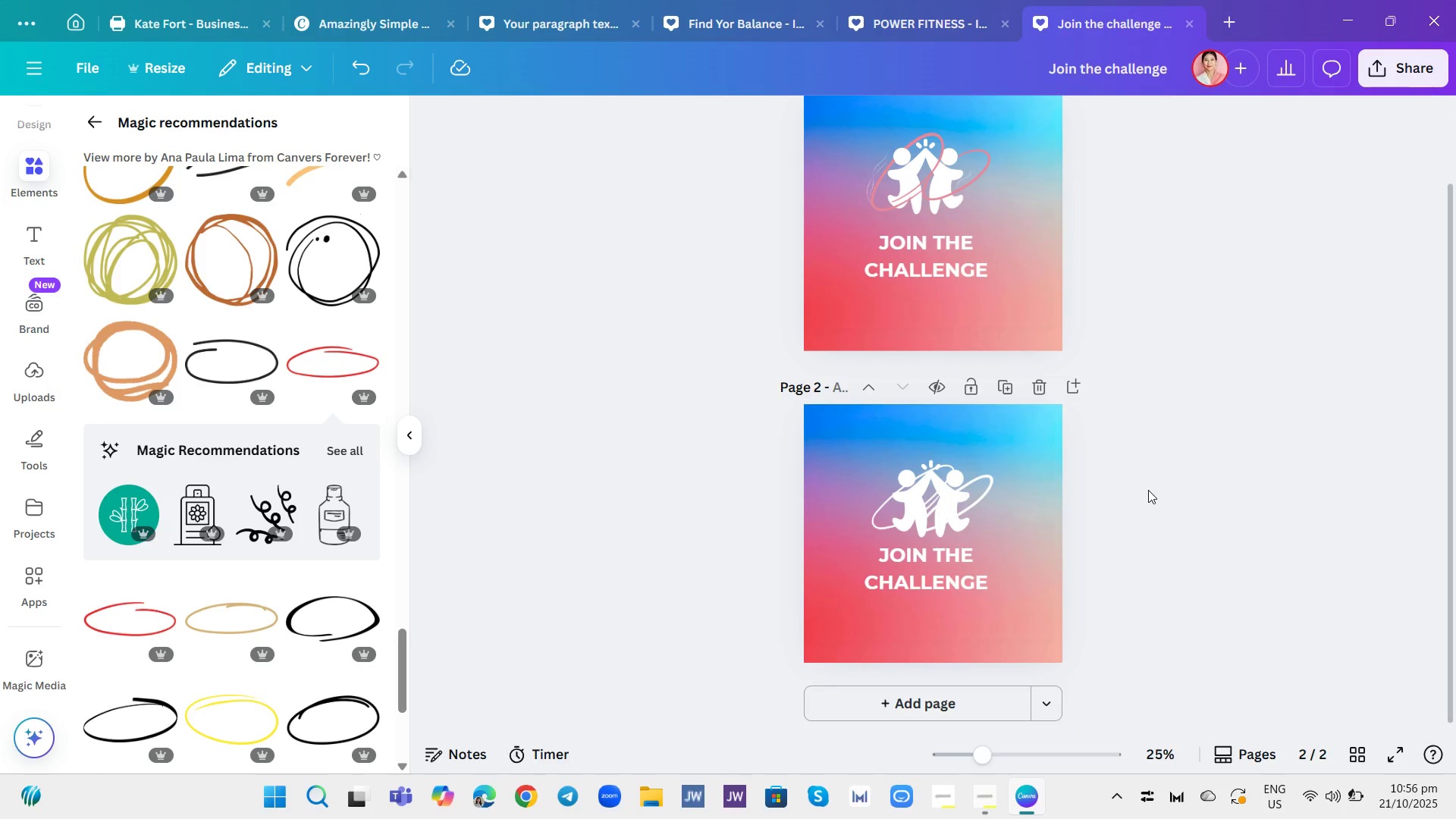 
wait(8.8)
 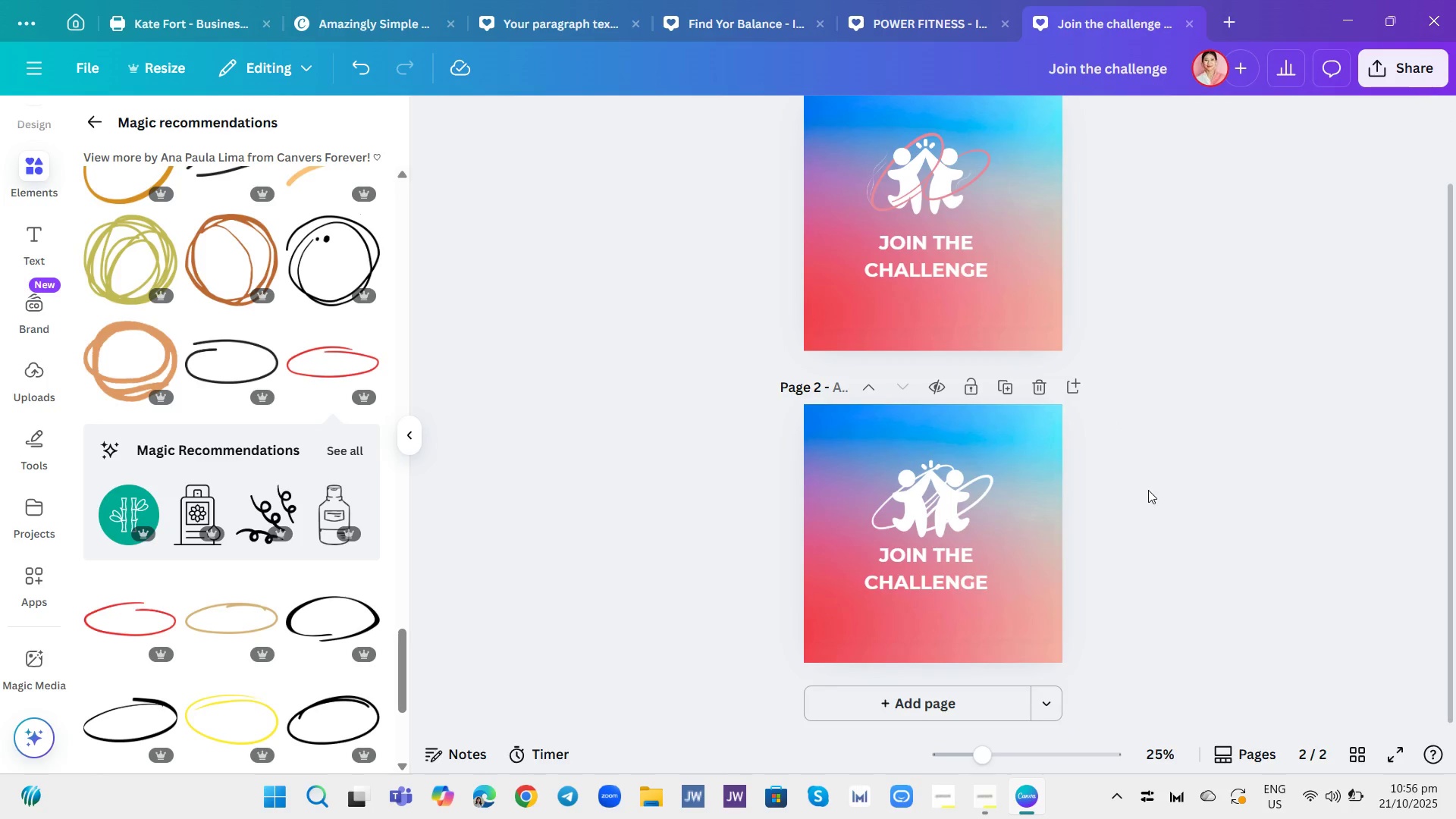 
left_click([916, 484])
 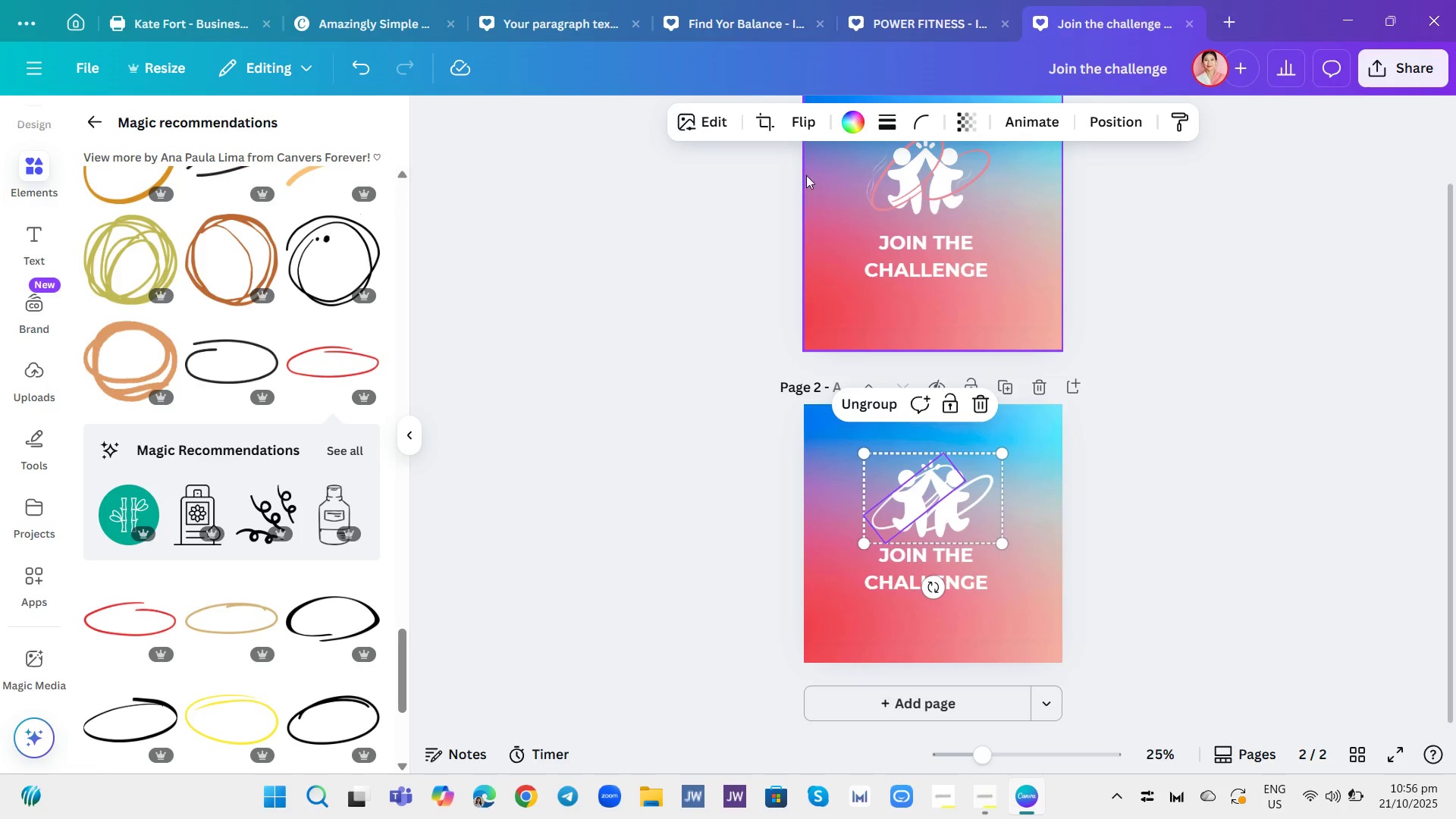 
left_click([804, 124])
 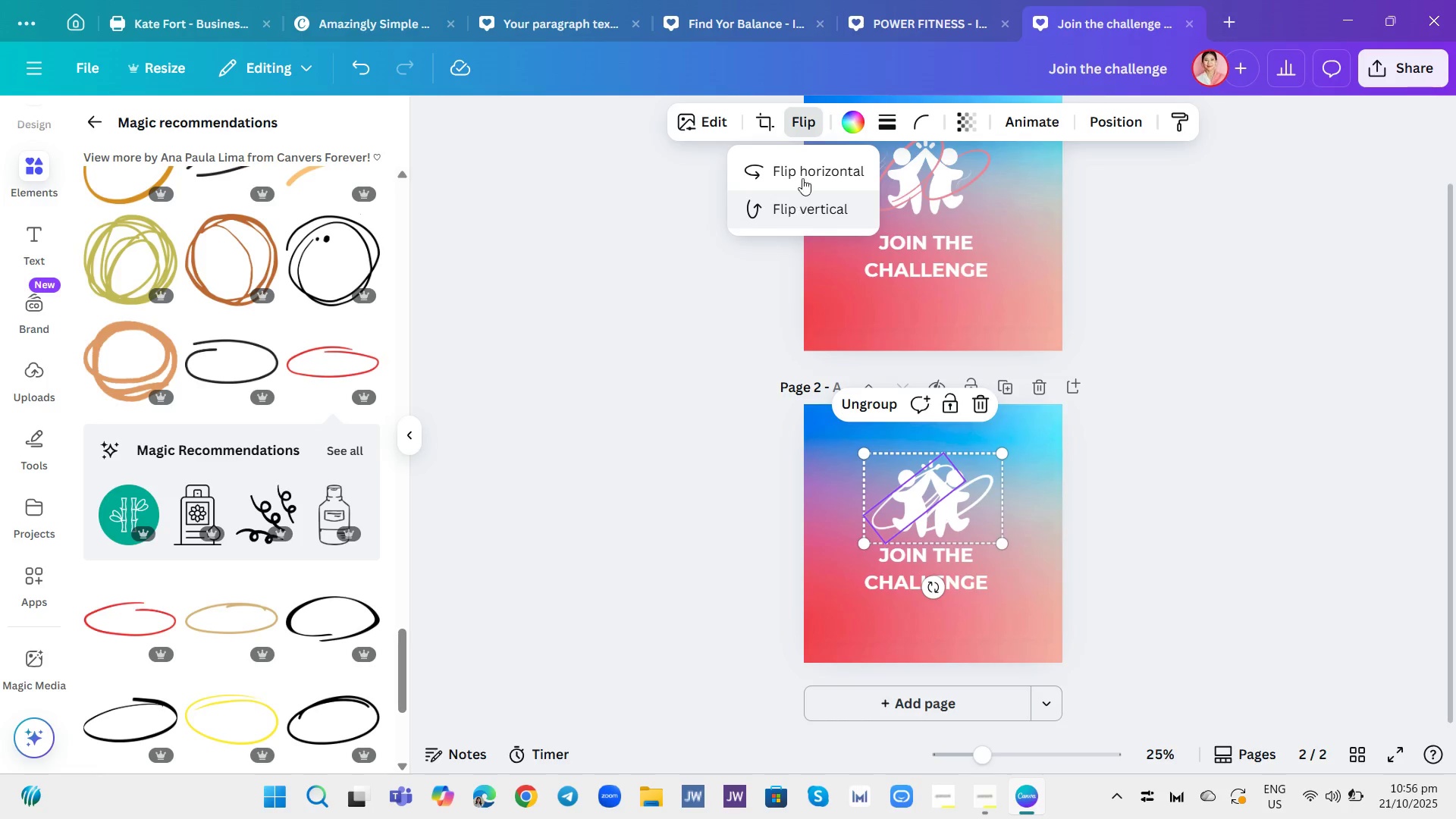 
left_click([802, 171])
 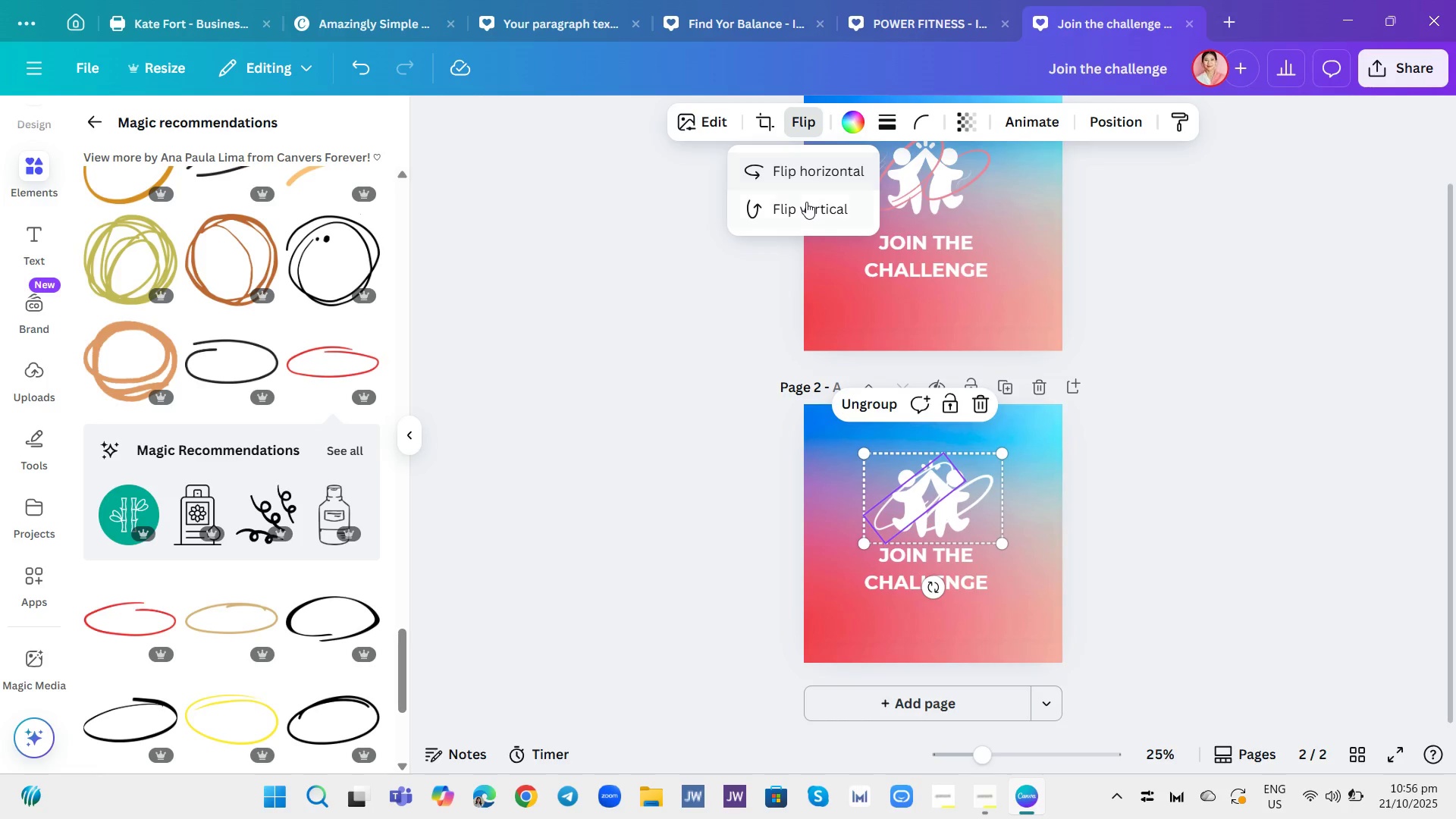 
left_click([806, 202])
 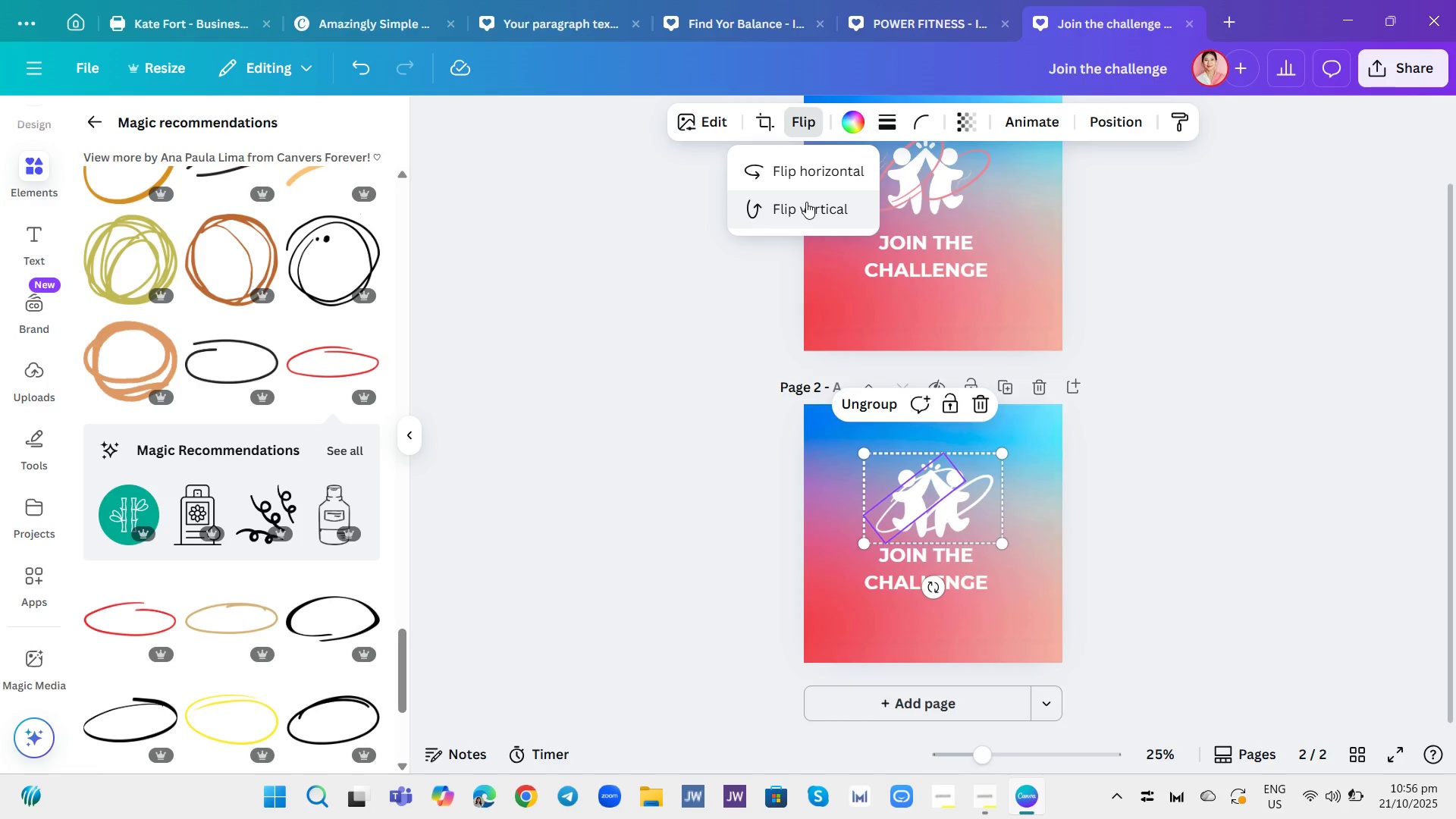 
left_click([806, 202])
 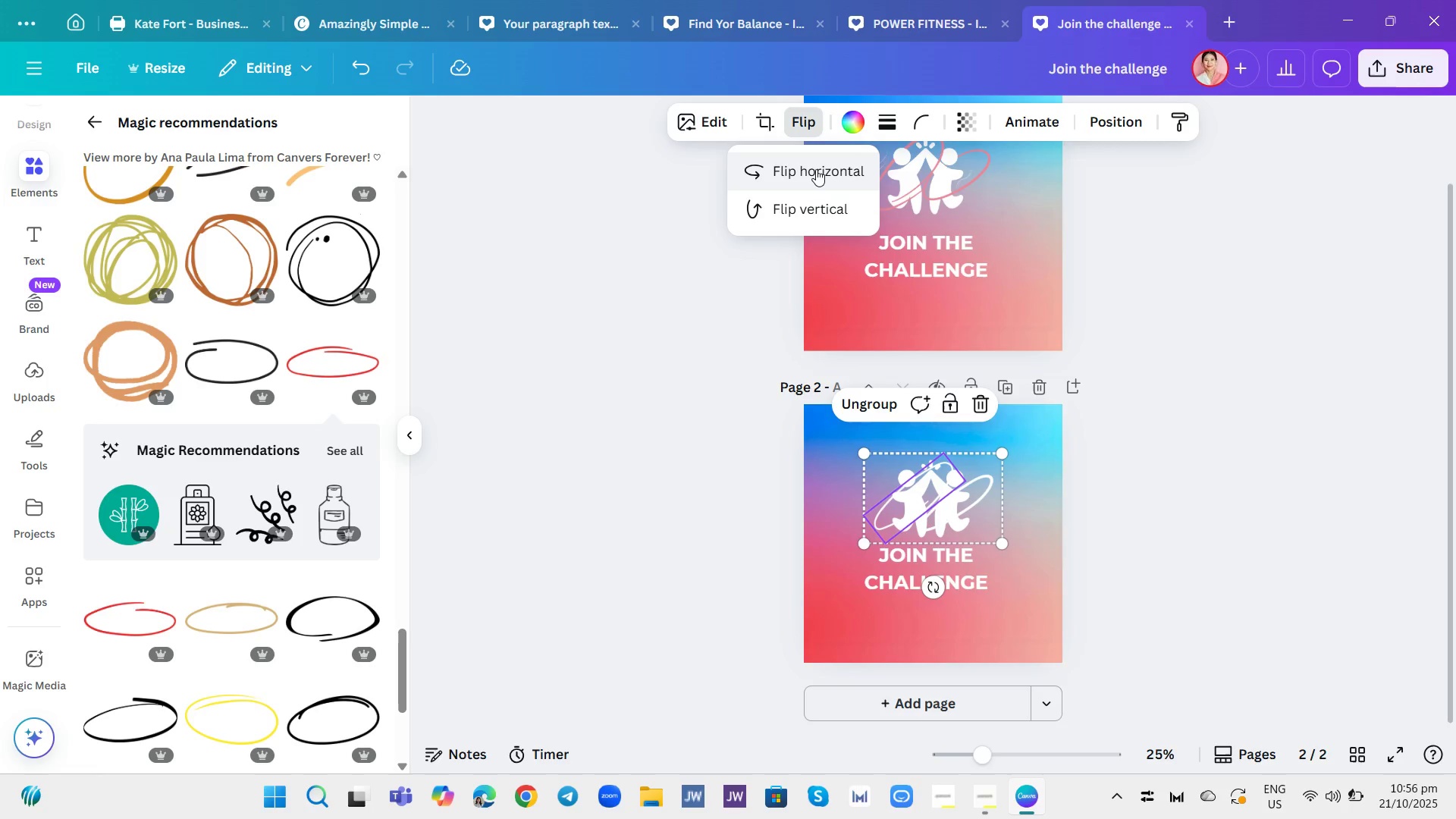 
left_click([816, 169])
 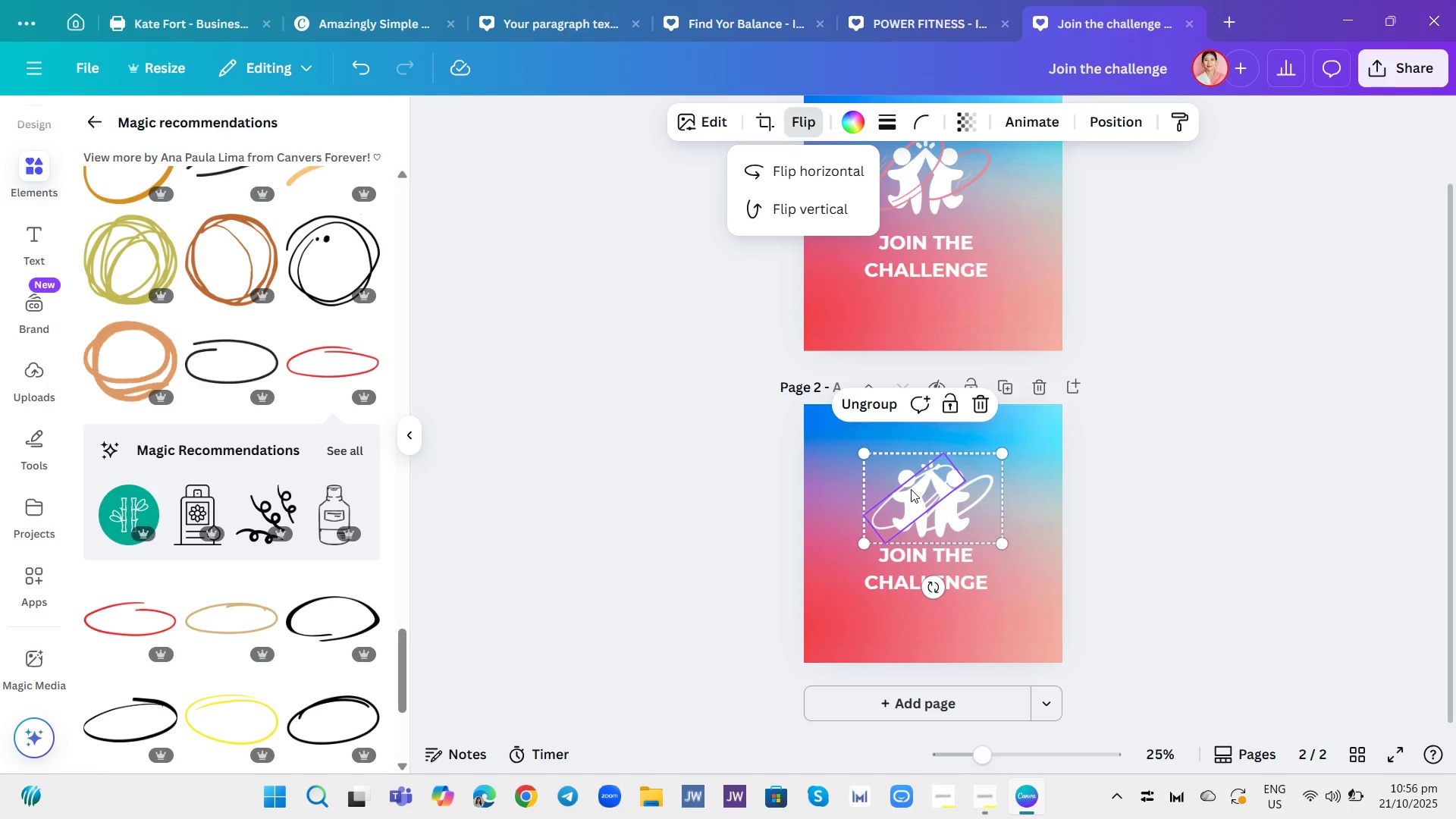 
wait(5.51)
 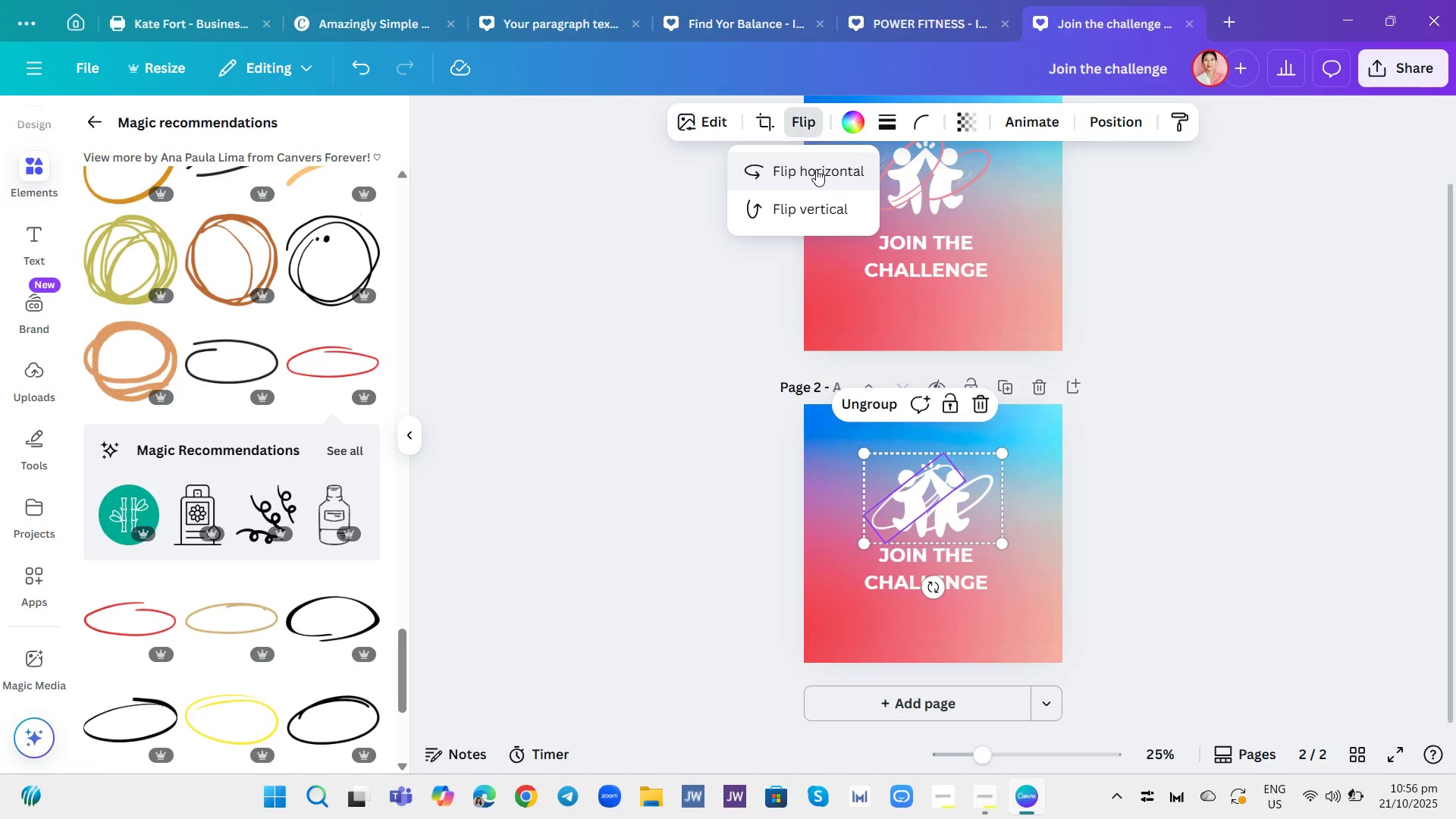 
left_click([839, 171])
 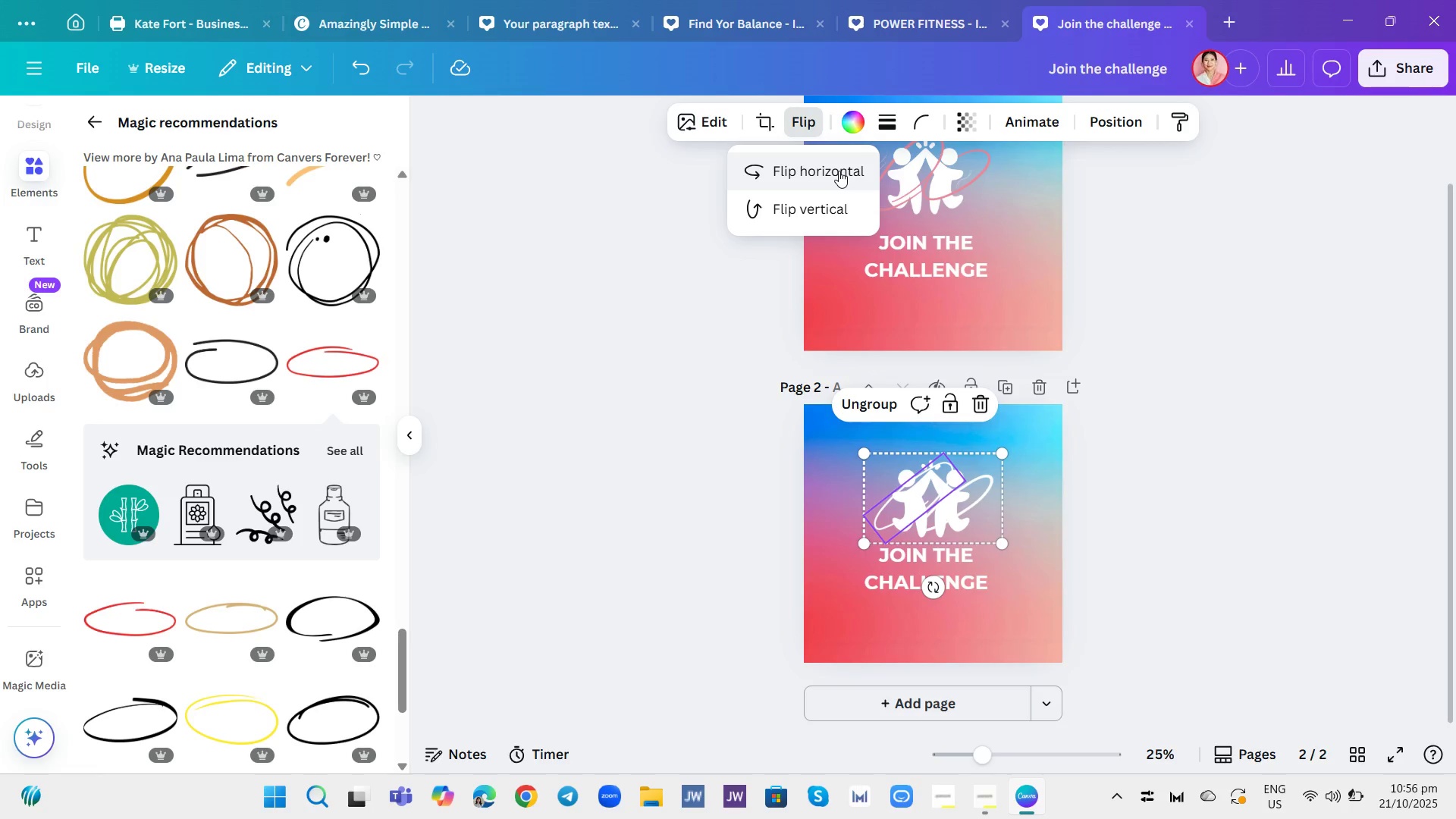 
left_click([839, 171])
 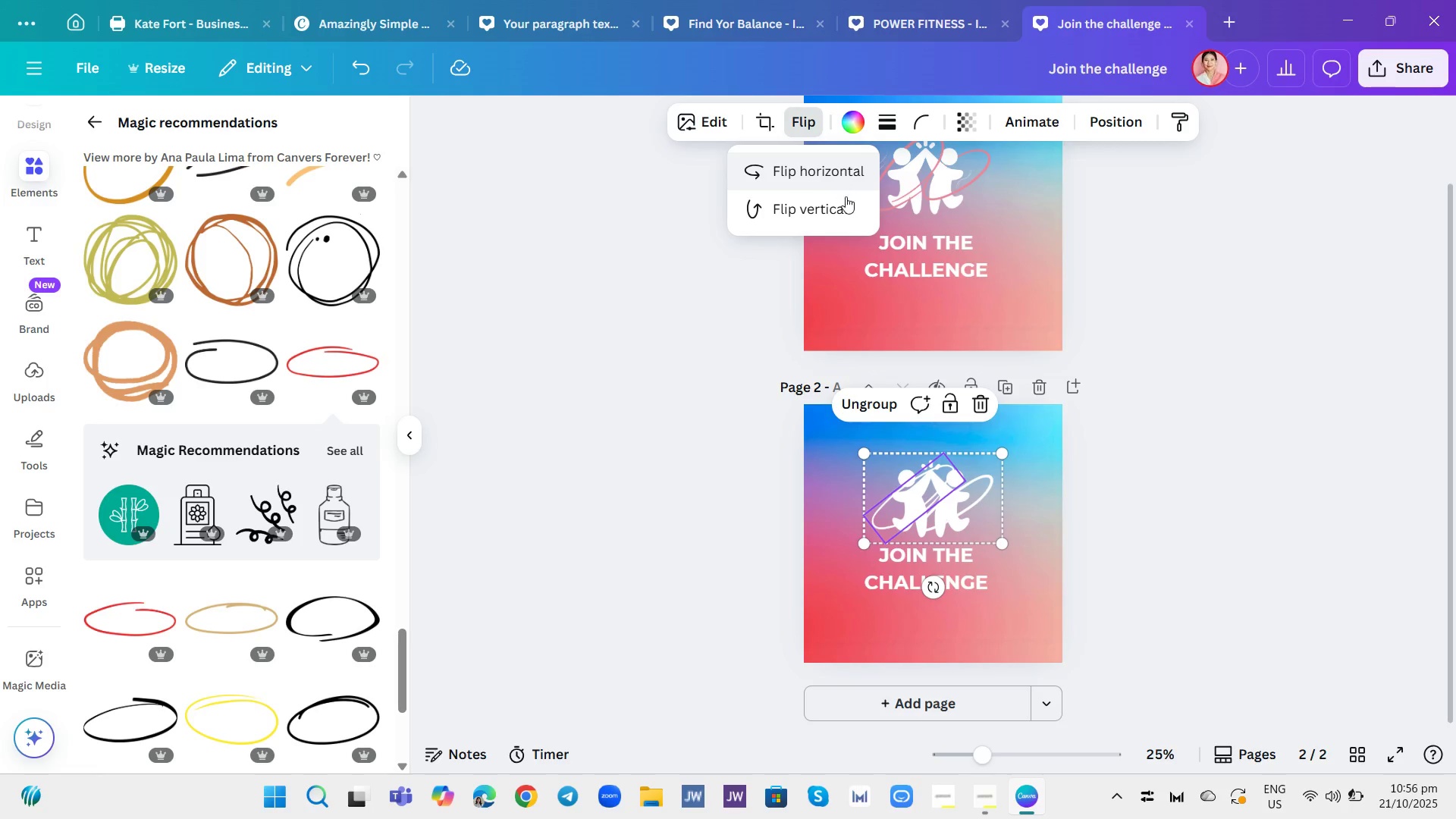 
left_click([843, 208])
 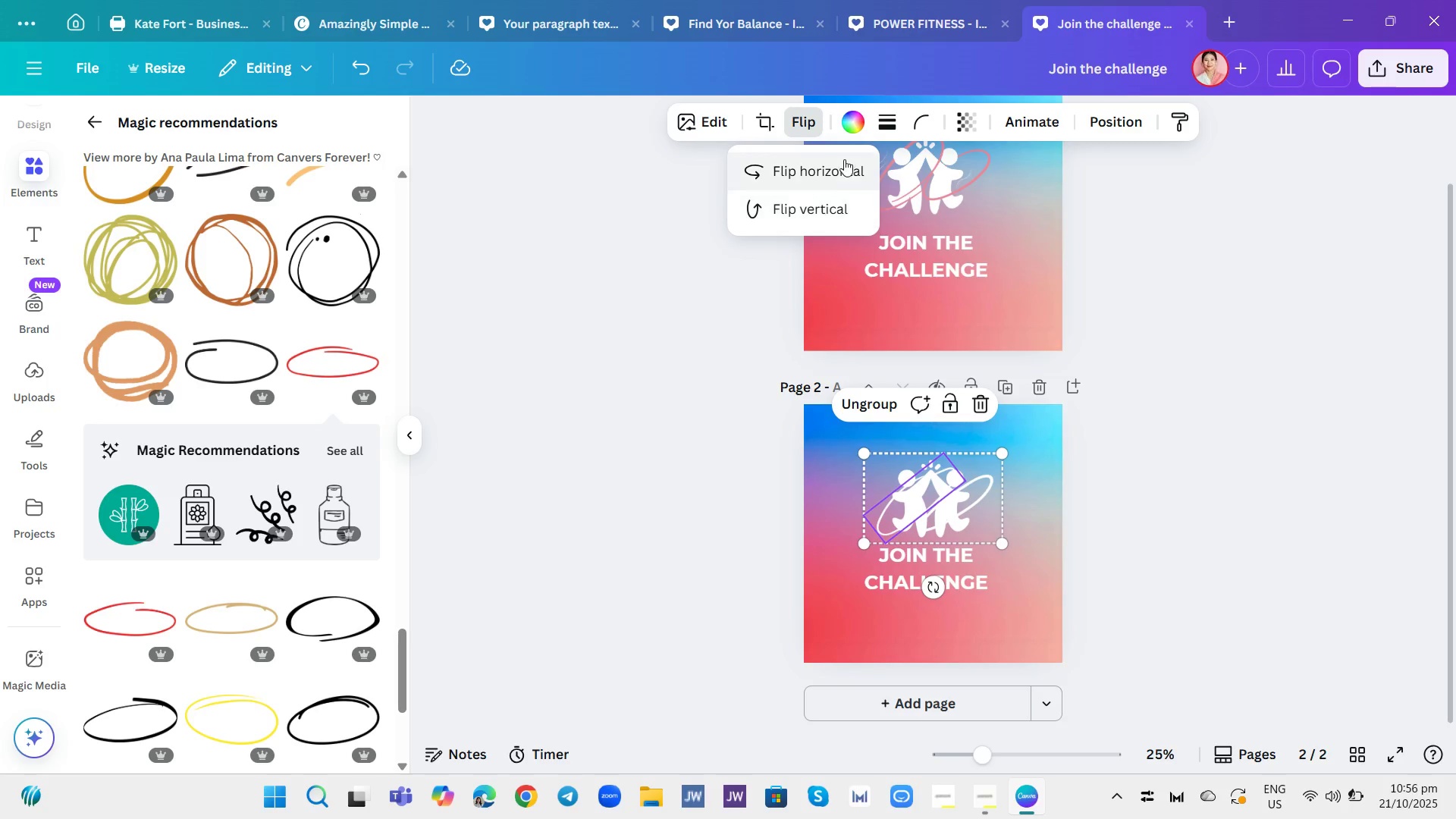 
left_click([844, 158])
 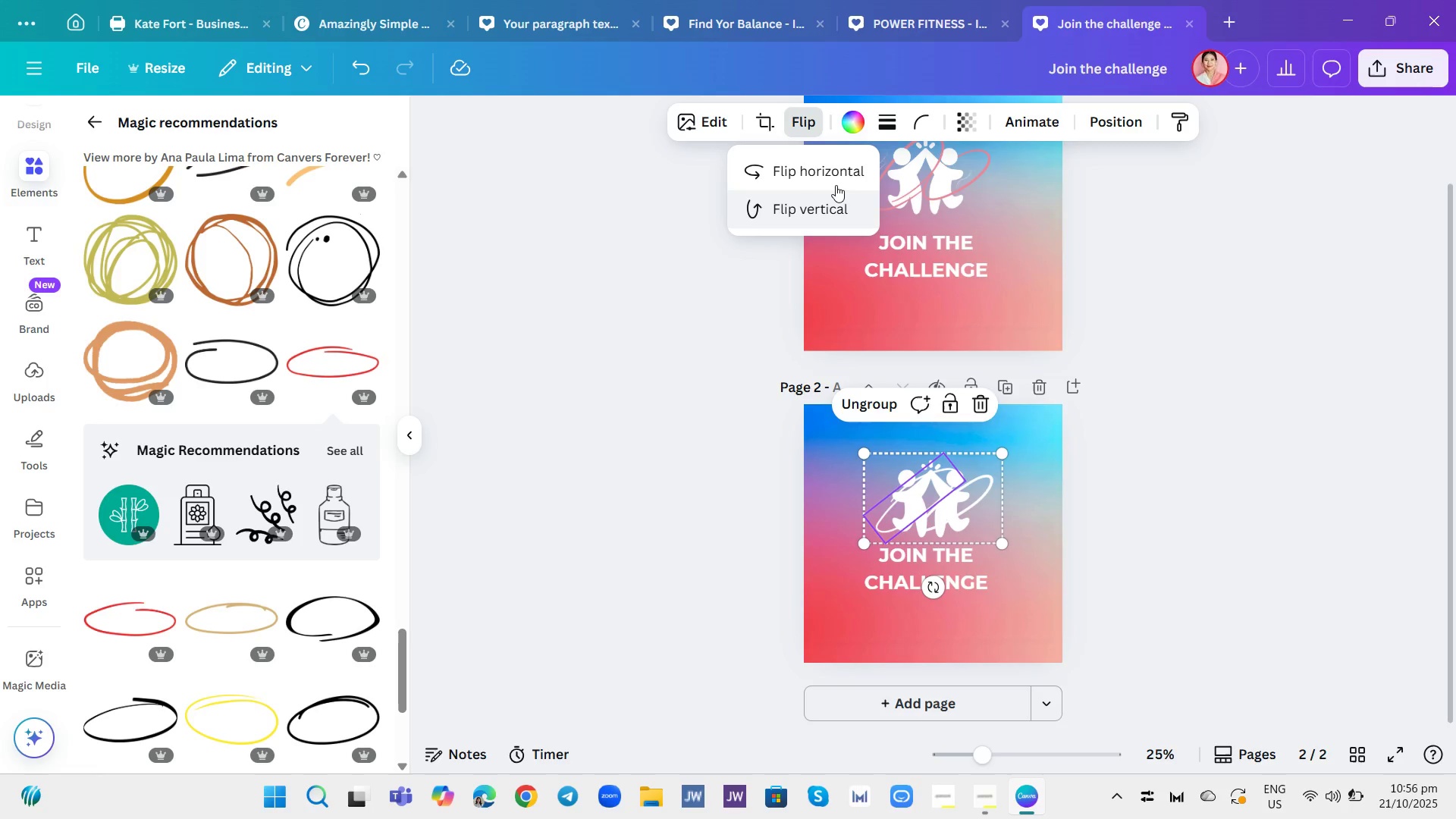 
left_click([833, 163])
 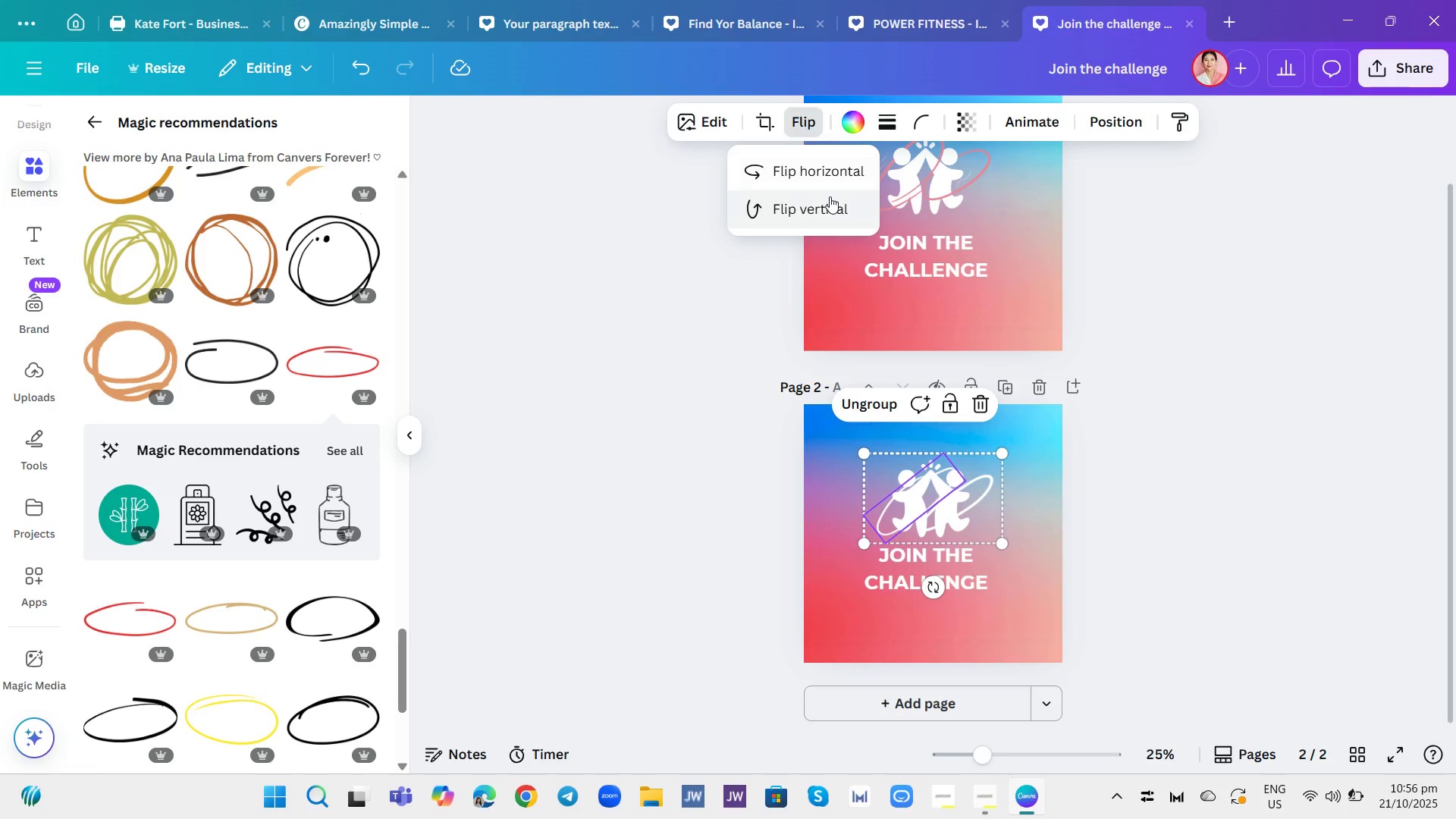 
left_click([830, 196])
 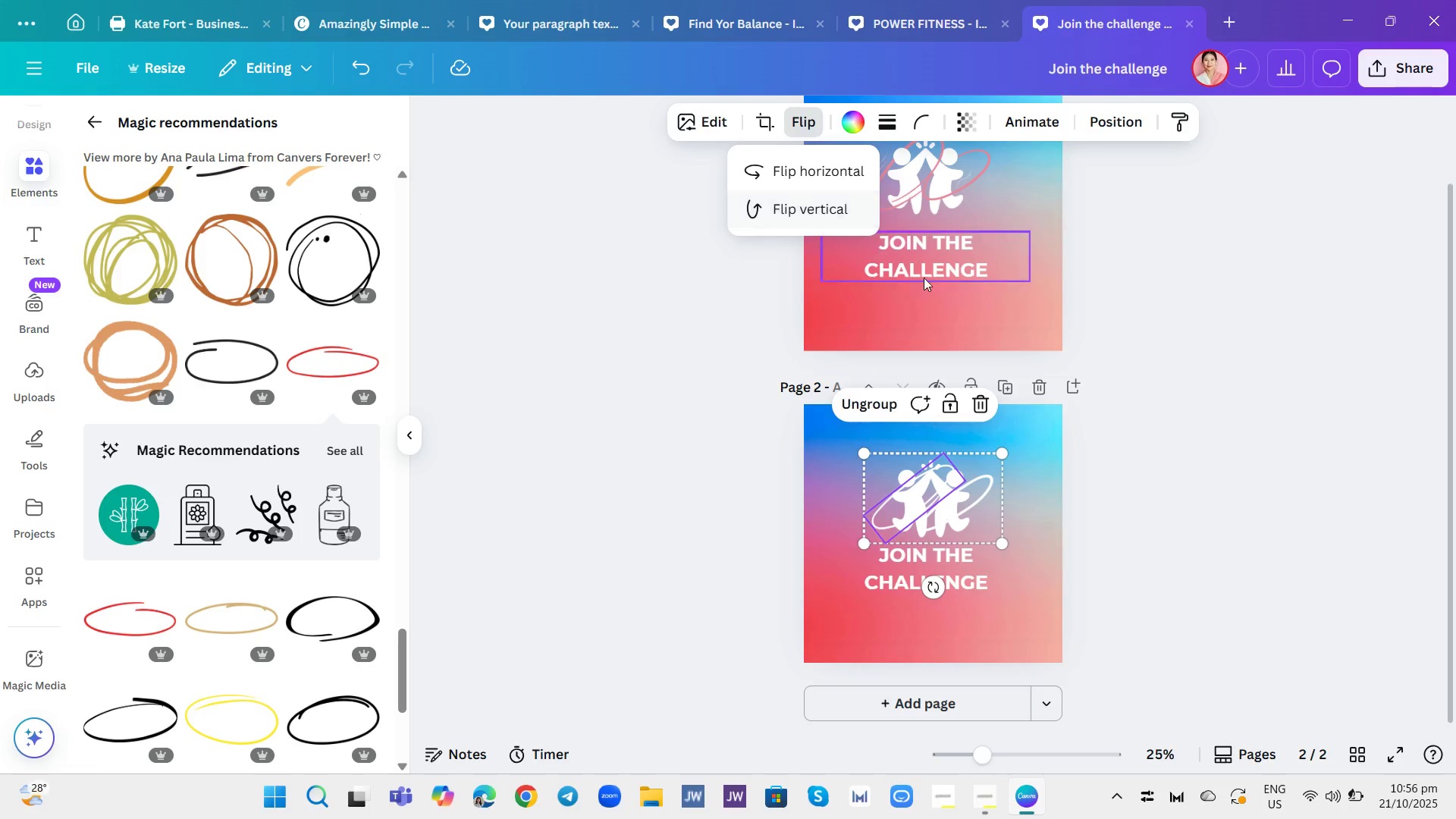 
left_click([1112, 475])
 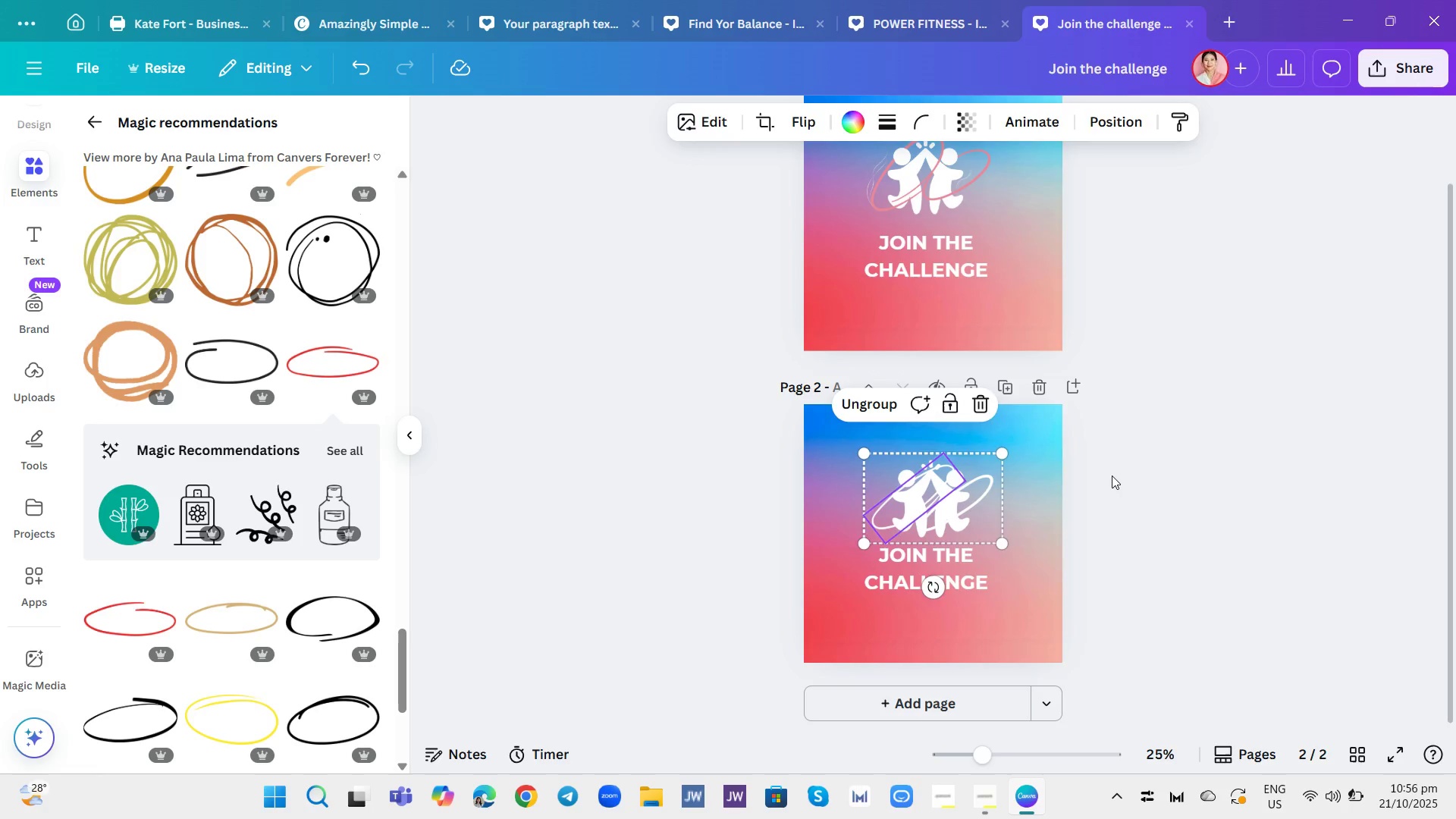 
left_click([1112, 475])
 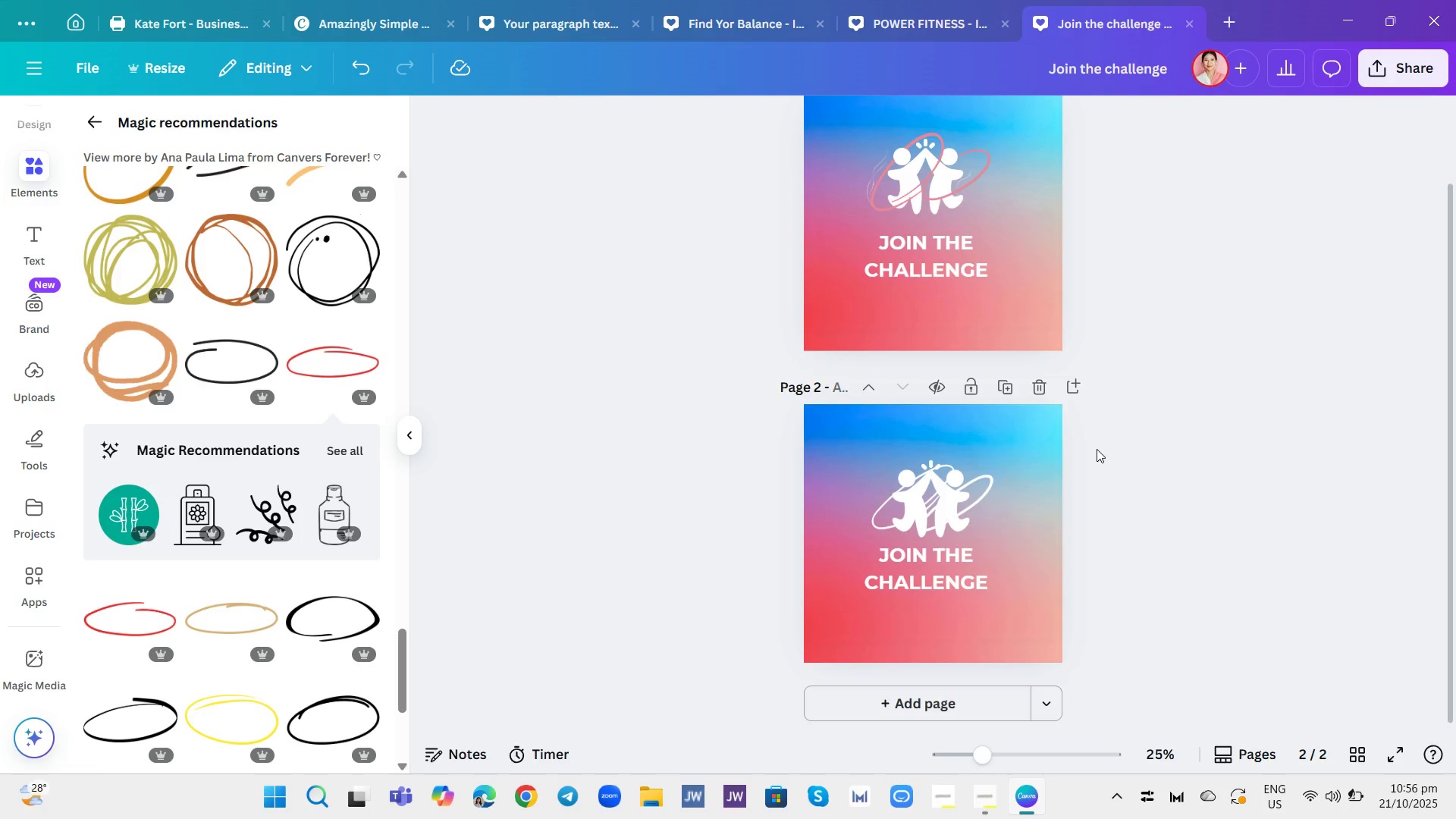 
scroll: coordinate [1096, 426], scroll_direction: none, amount: 0.0
 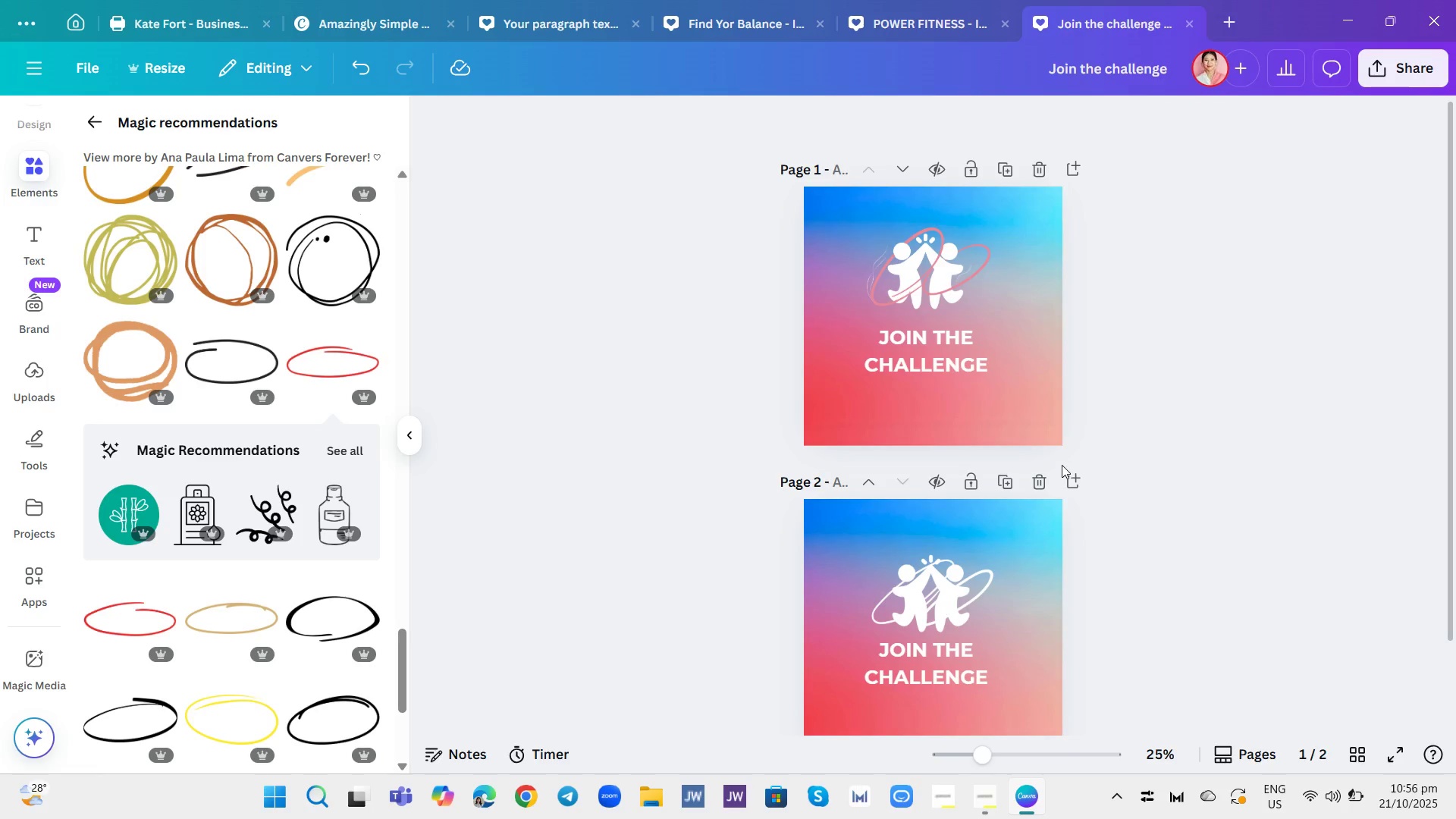 
wait(8.18)
 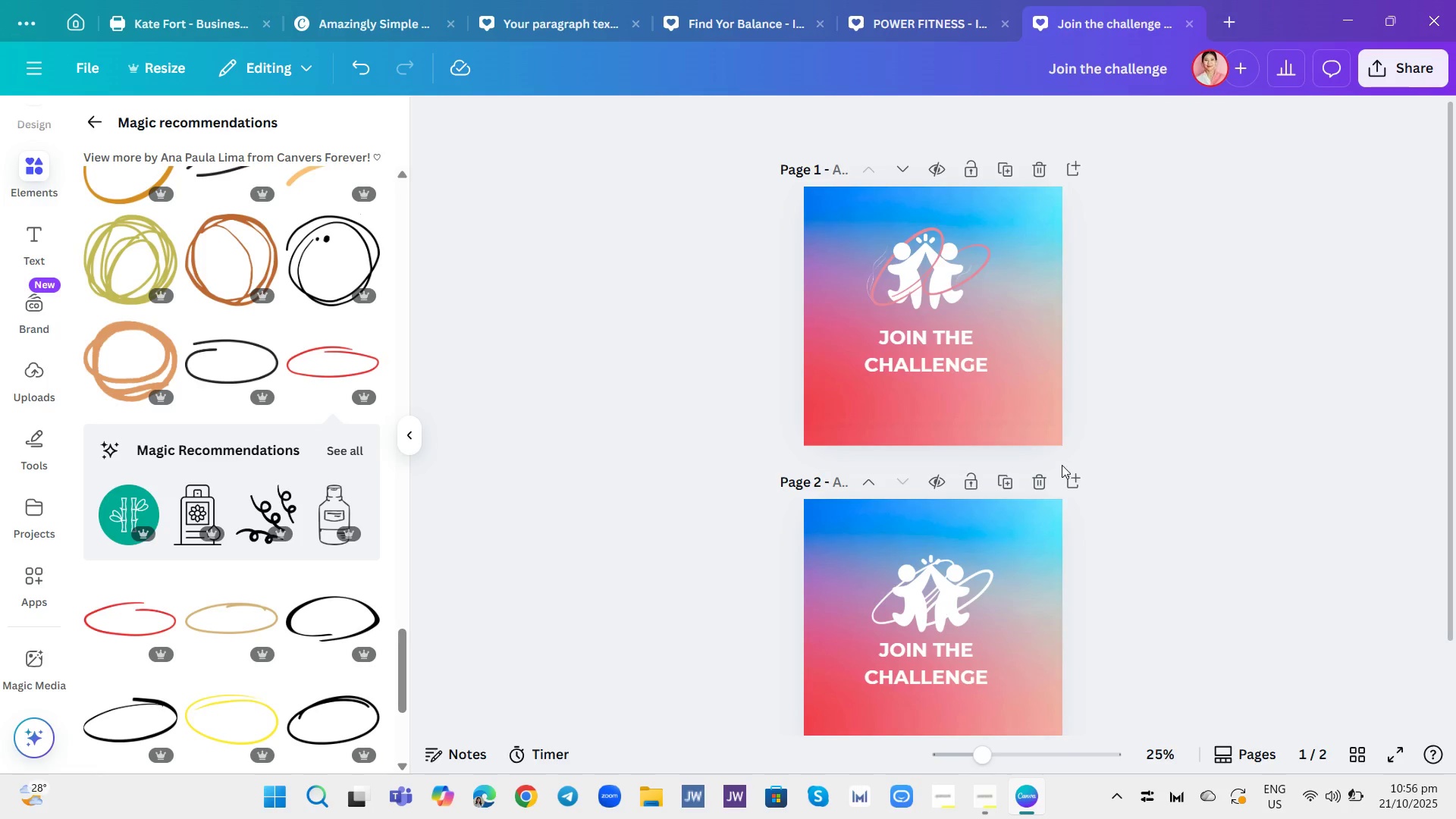 
scroll: coordinate [1047, 601], scroll_direction: none, amount: 0.0
 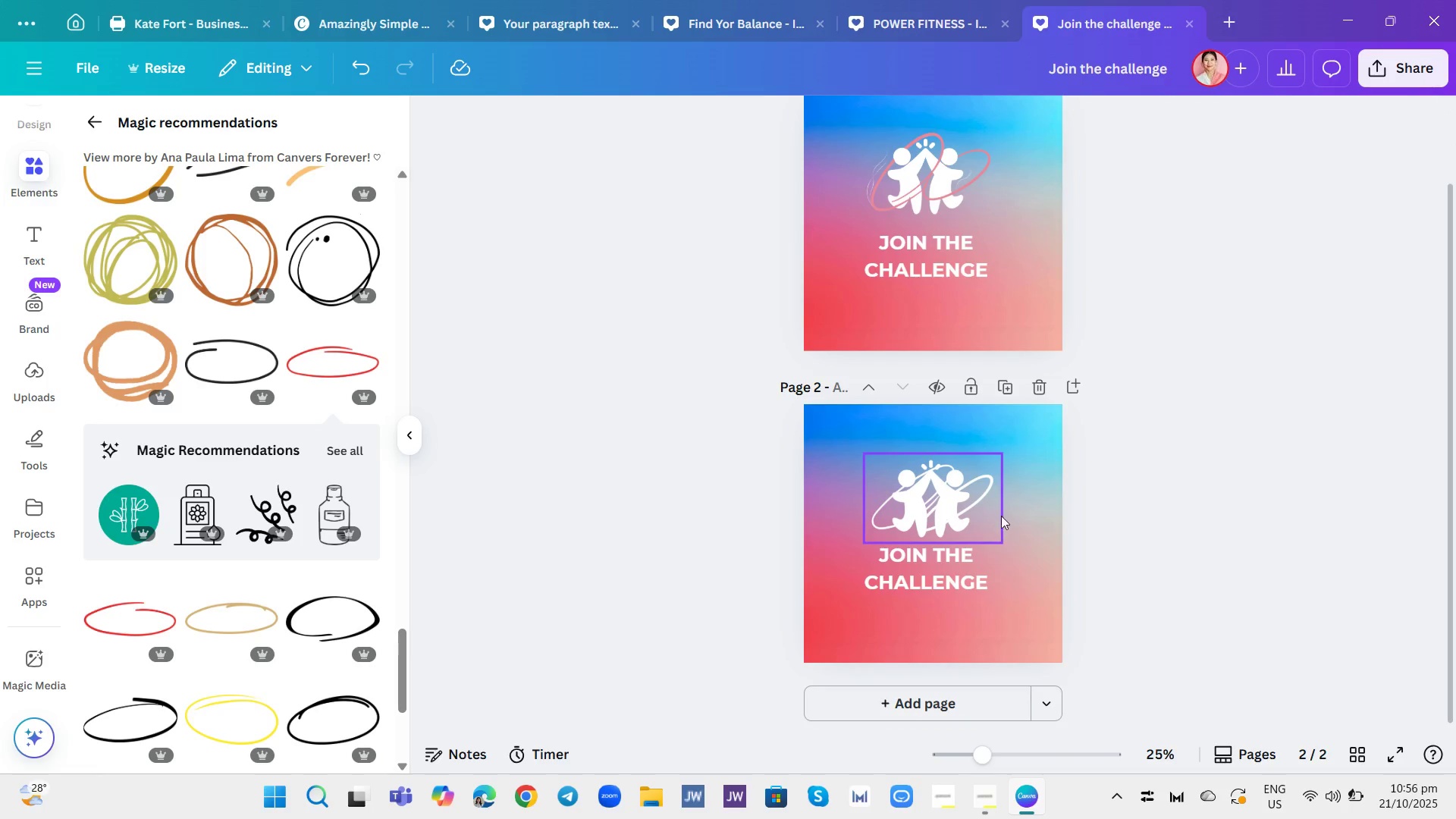 
left_click([1025, 464])
 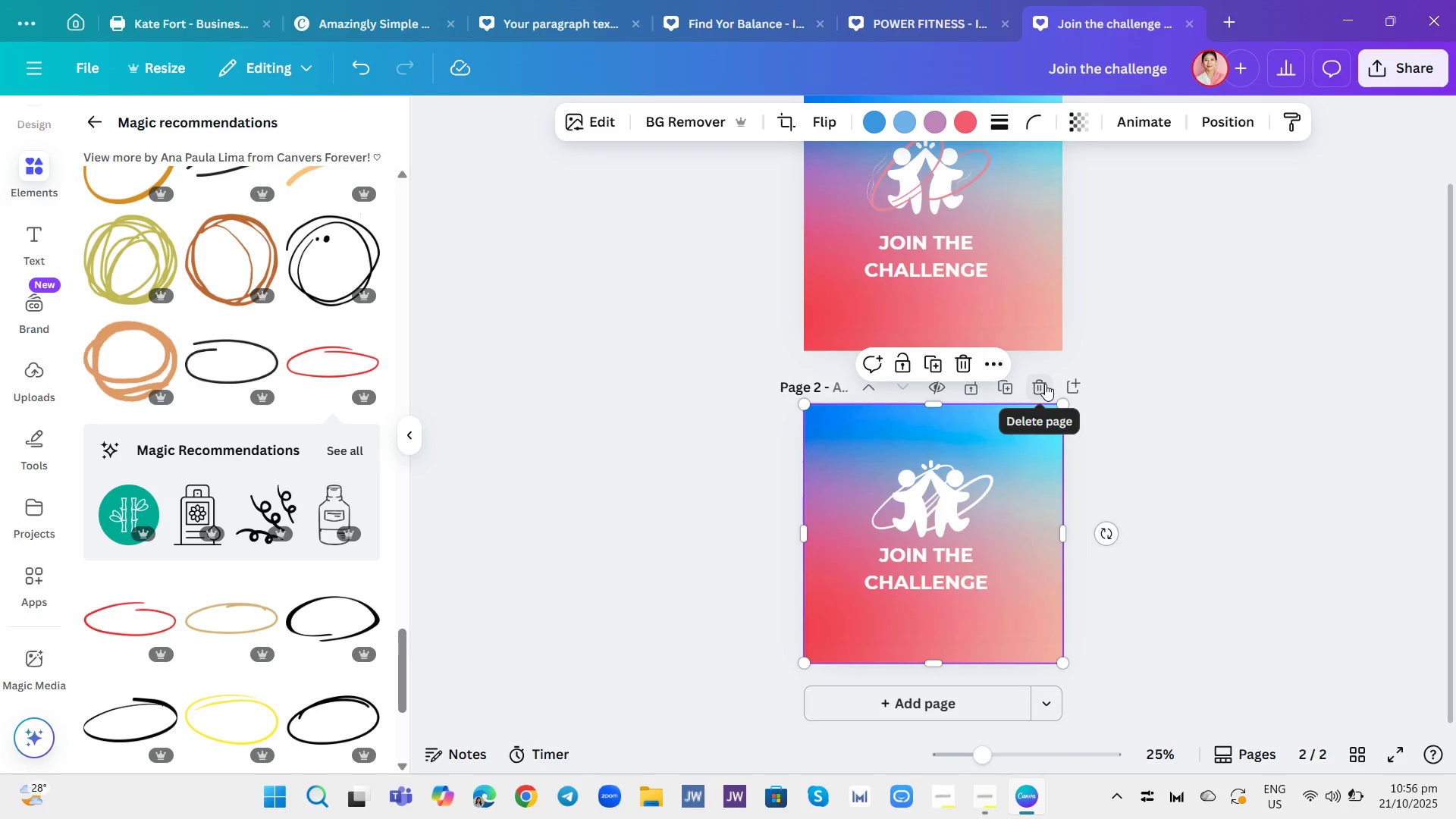 
left_click([1045, 384])
 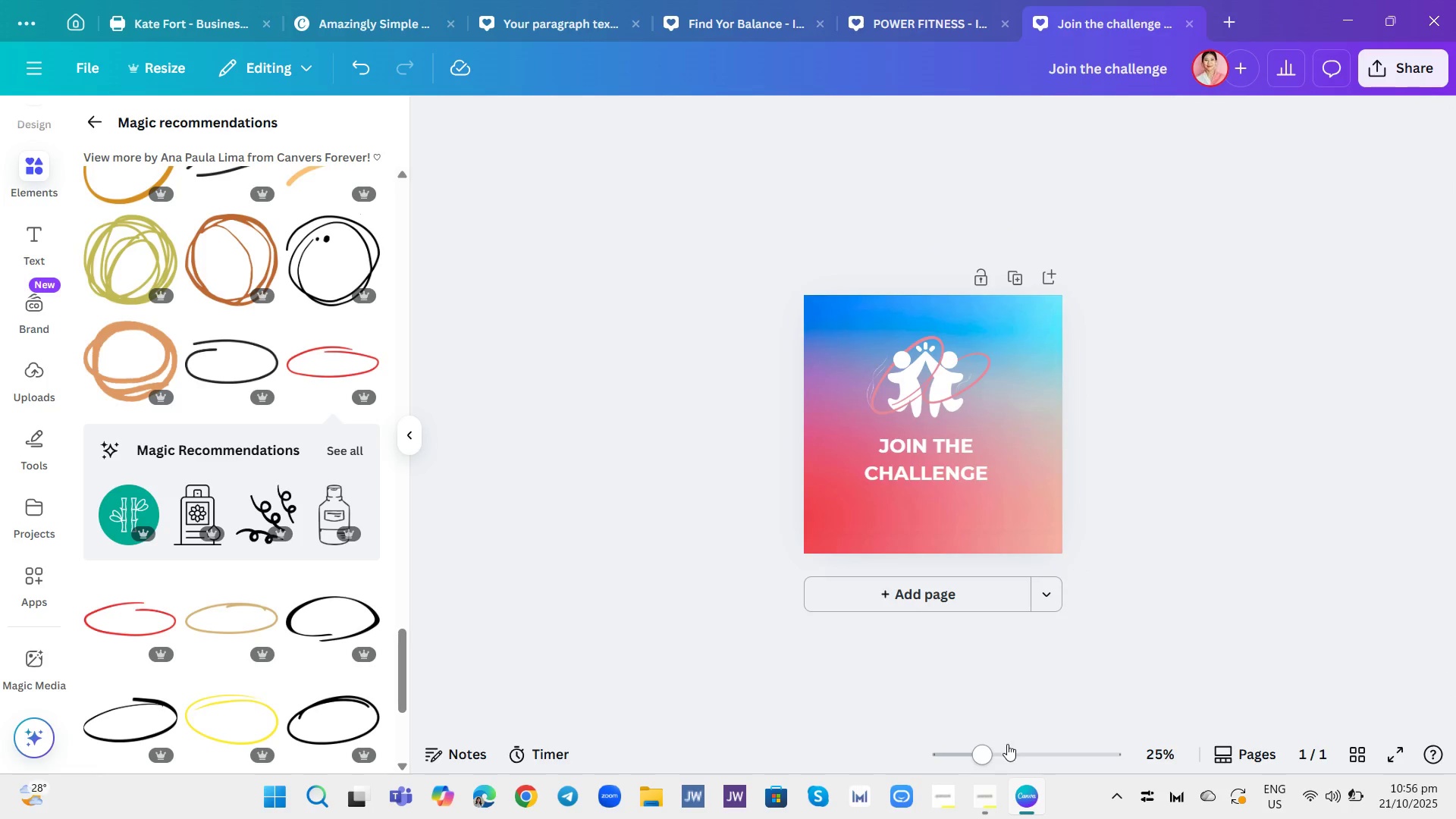 
left_click_drag(start_coordinate=[984, 748], to_coordinate=[1033, 770])
 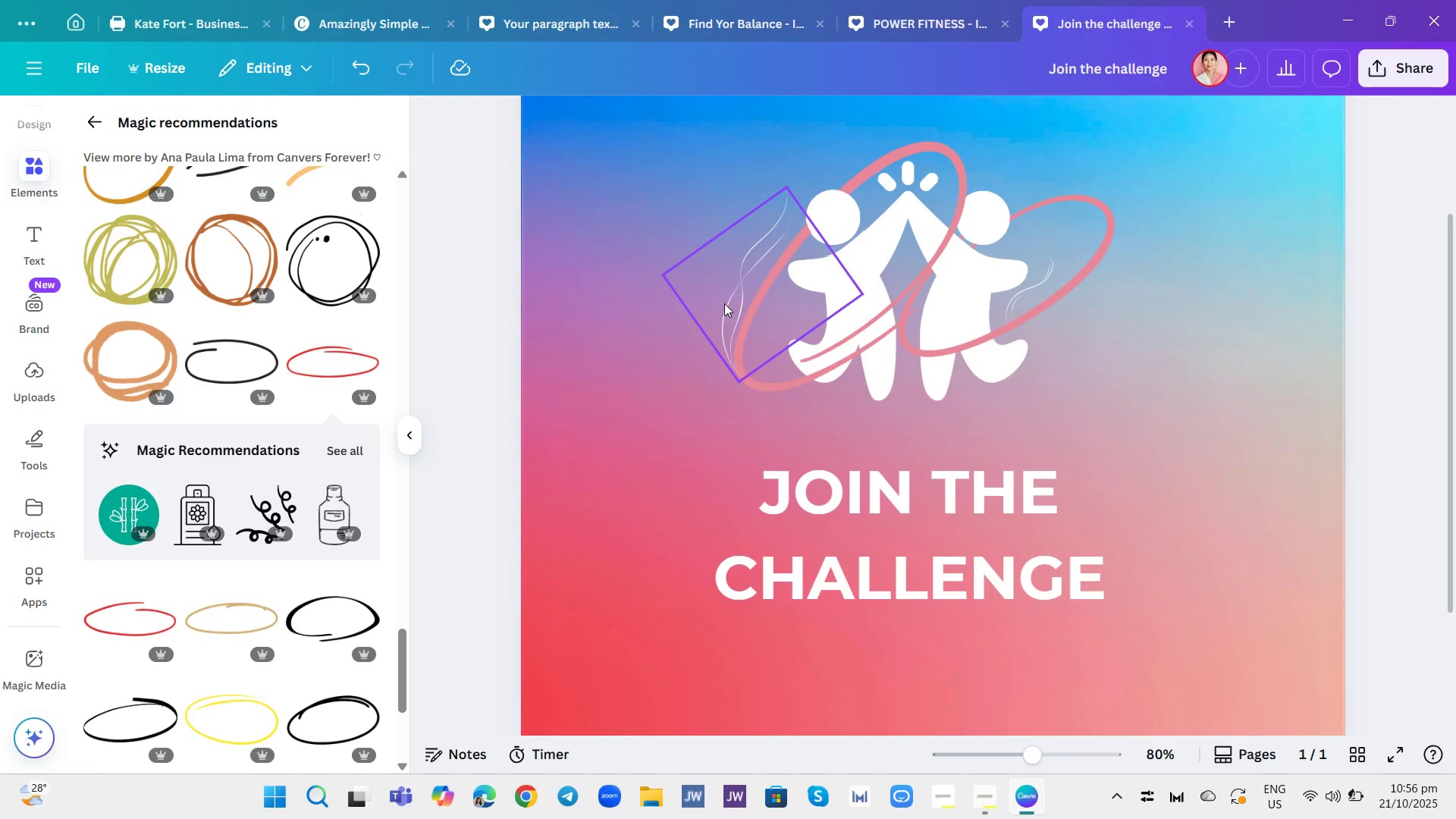 
left_click_drag(start_coordinate=[726, 300], to_coordinate=[761, 196])
 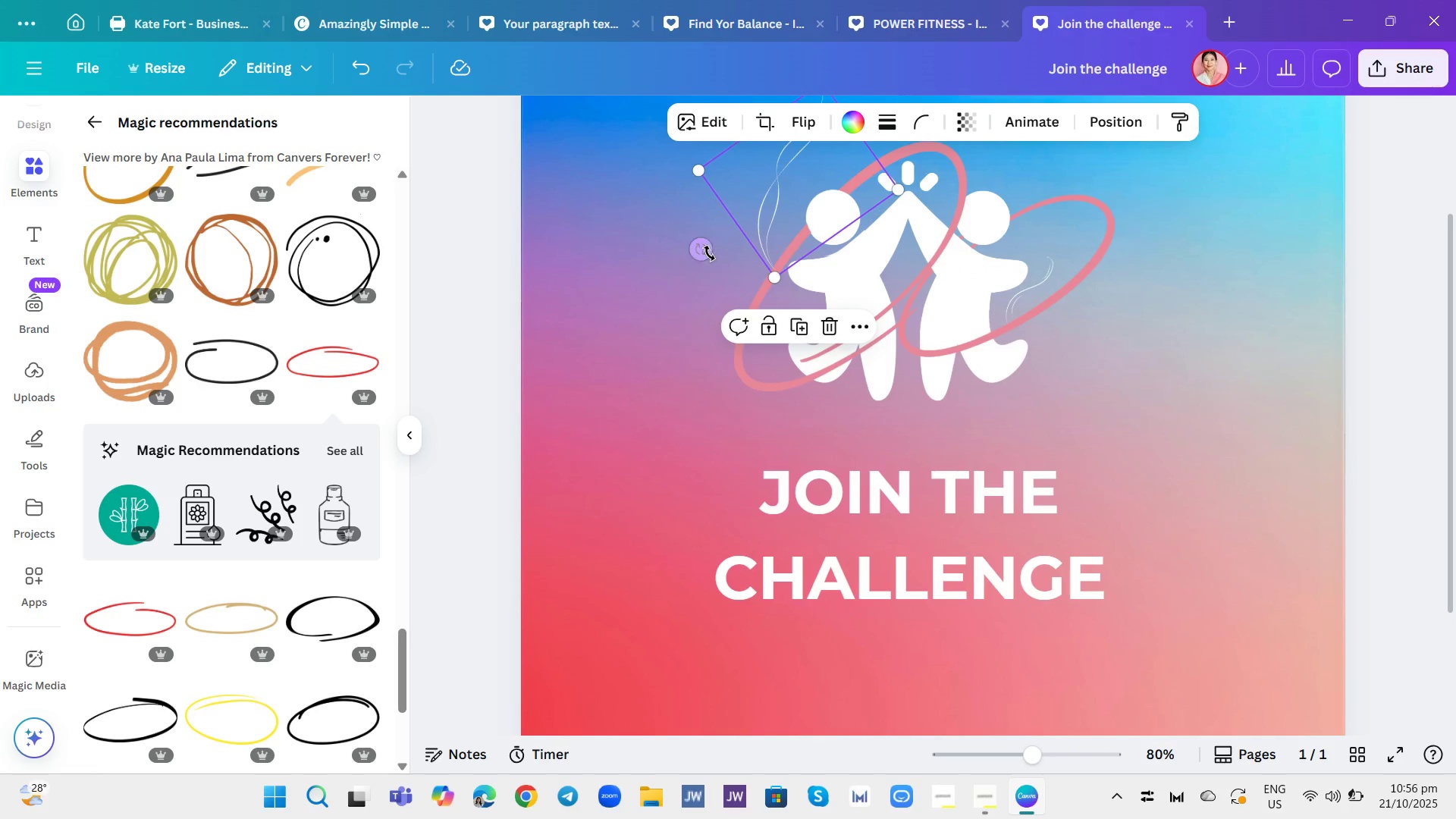 
left_click_drag(start_coordinate=[708, 253], to_coordinate=[662, 205])
 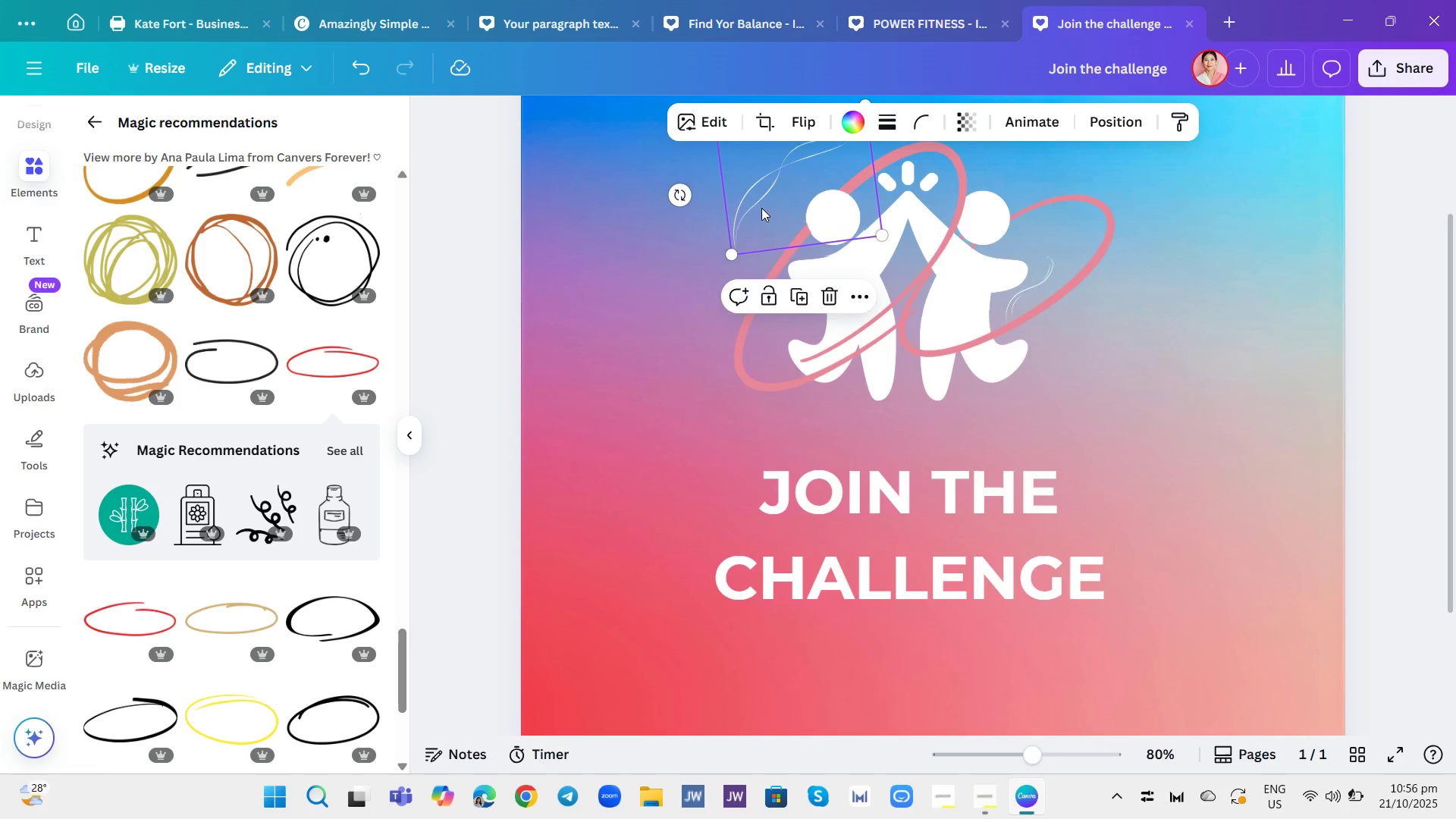 
left_click_drag(start_coordinate=[765, 208], to_coordinate=[804, 216])
 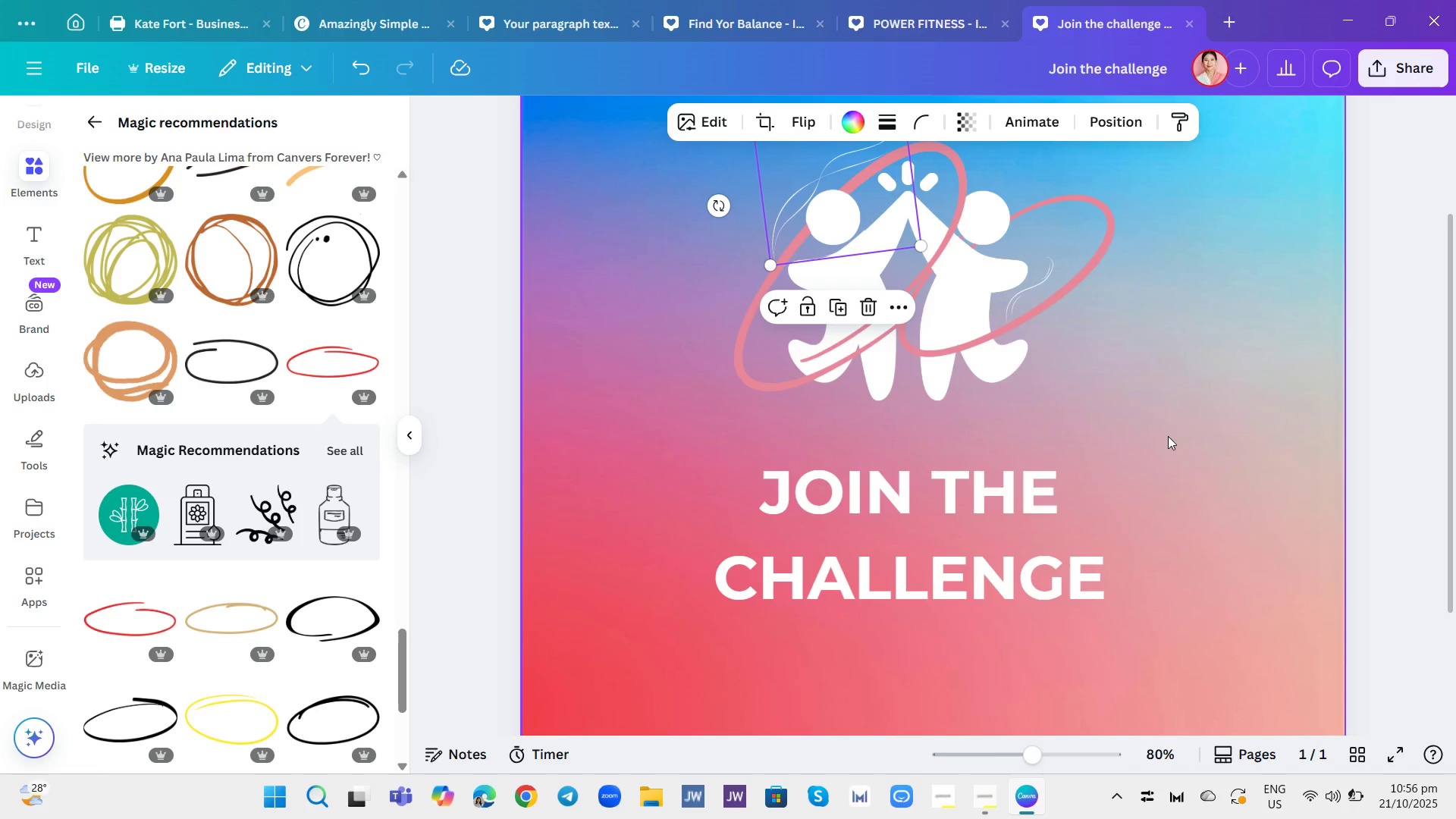 
left_click([1181, 466])
 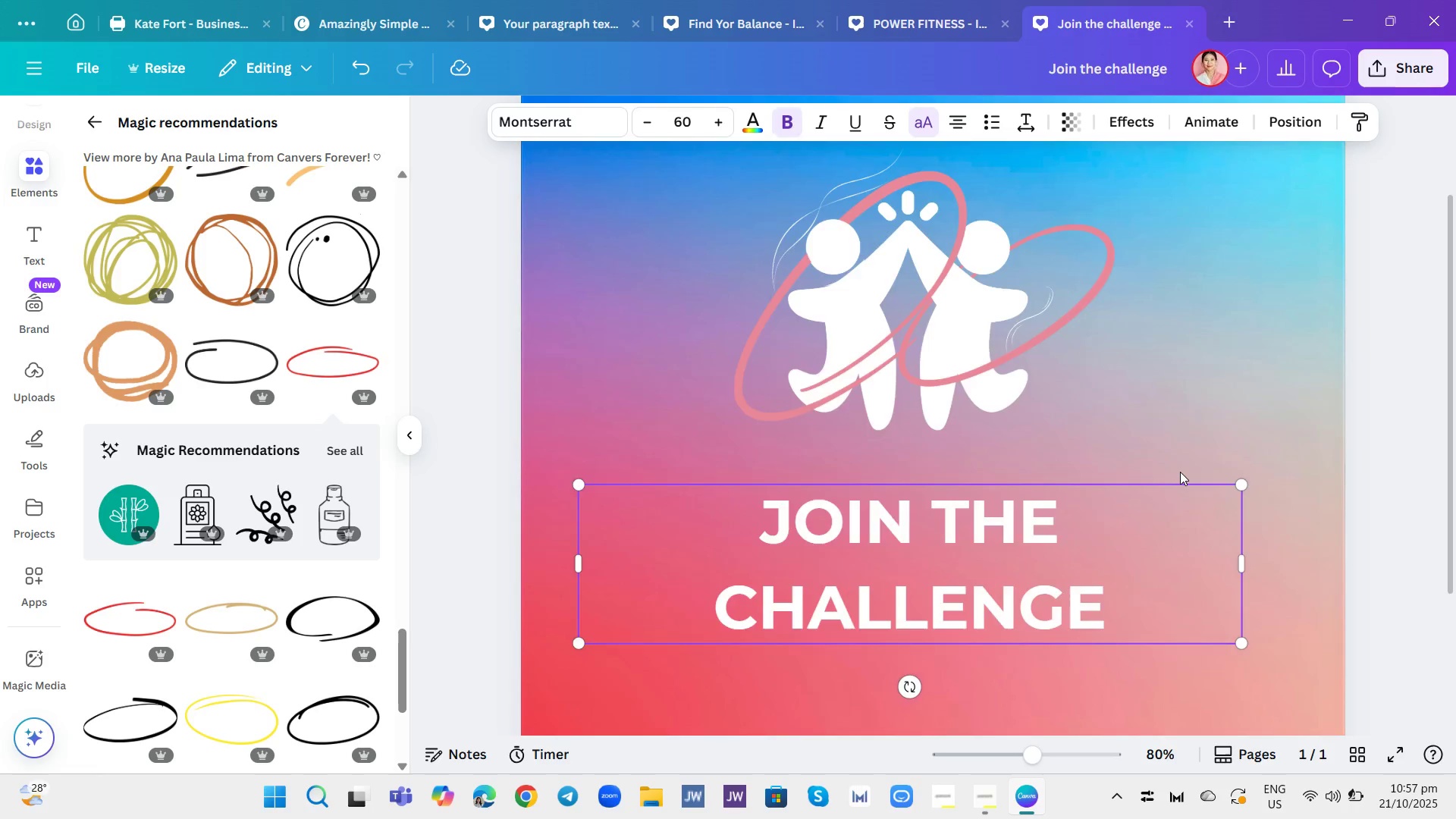 
scroll: coordinate [1180, 472], scroll_direction: up, amount: 1.0
 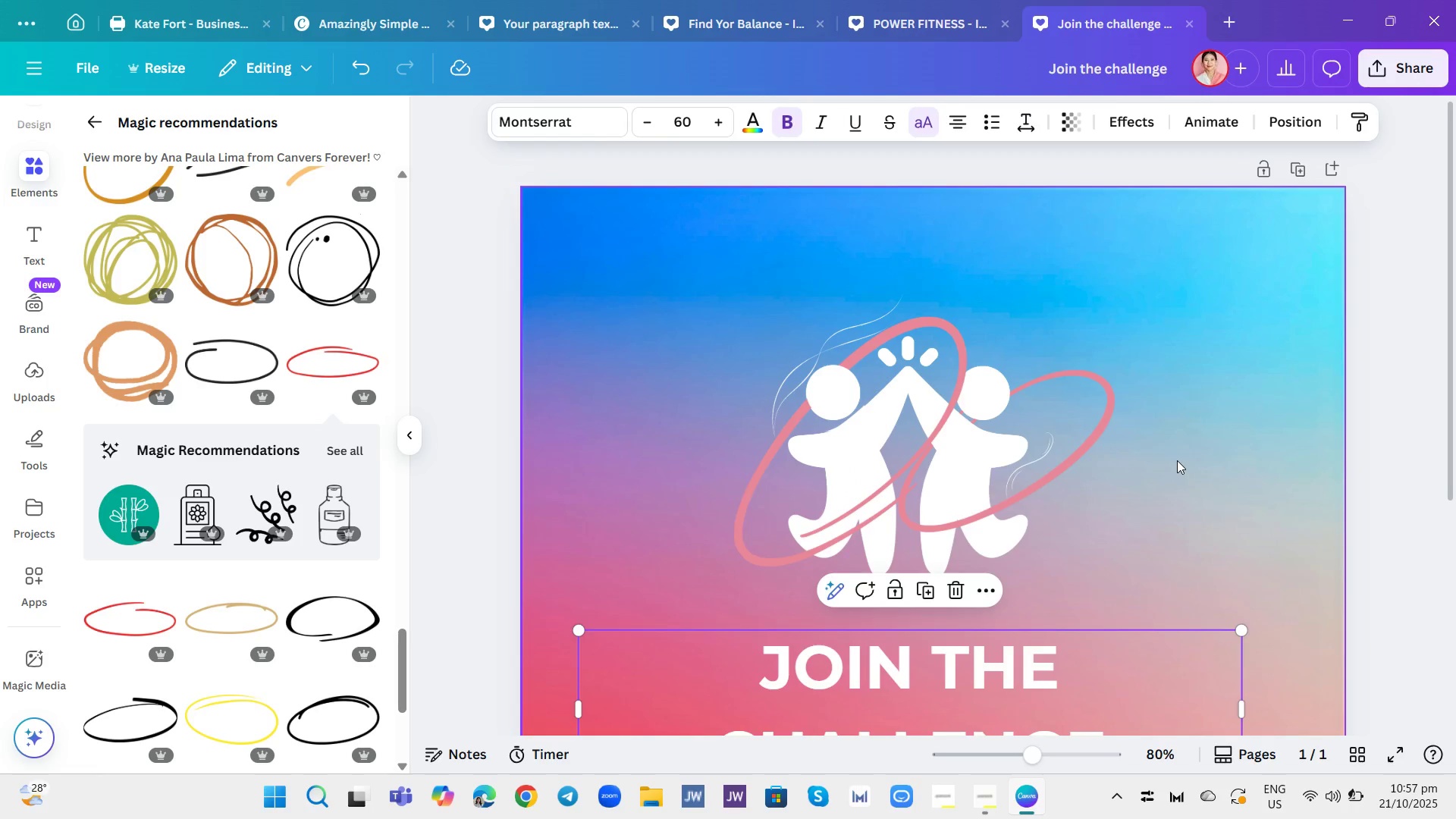 
left_click([1177, 460])
 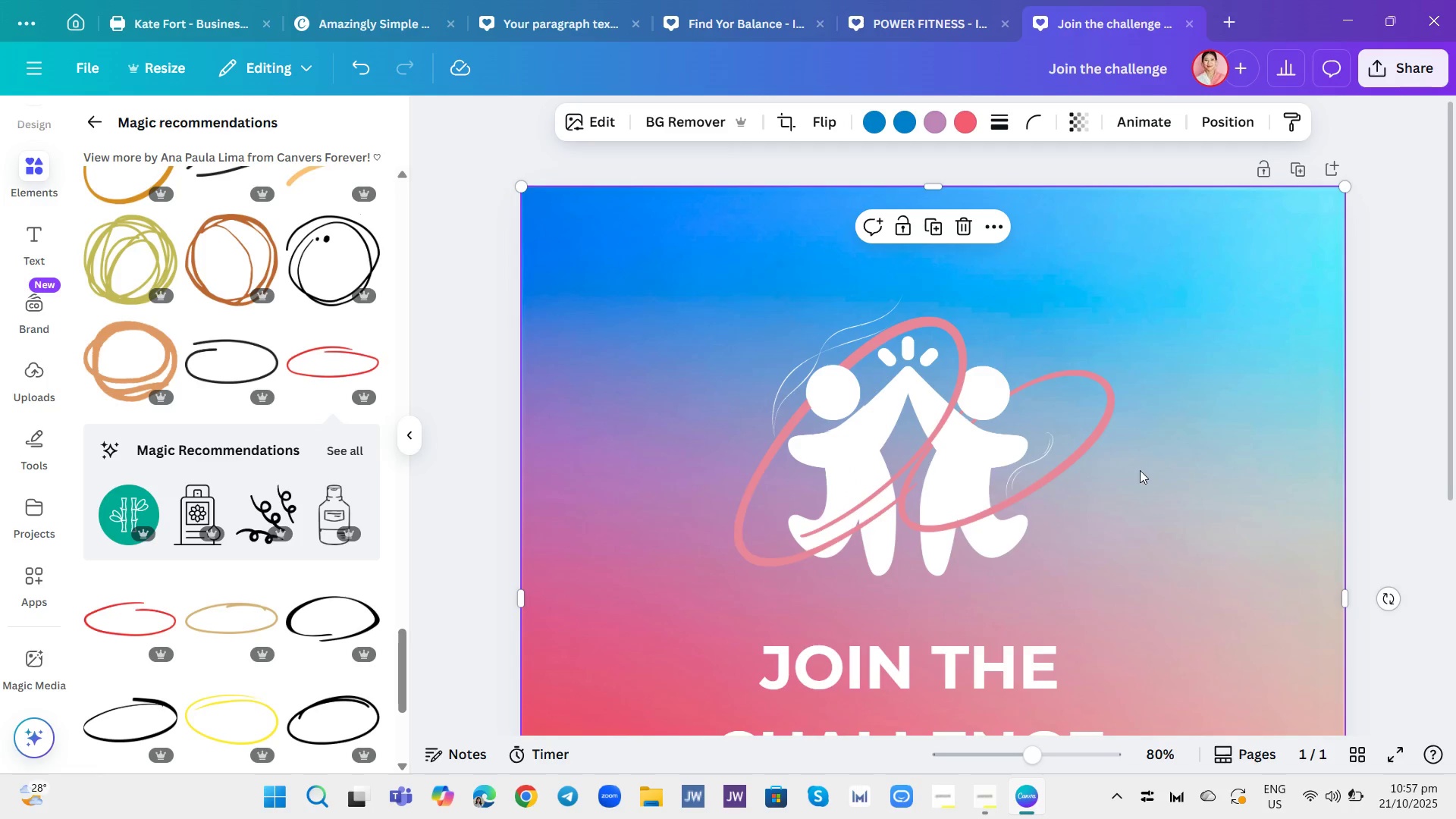 
wait(5.3)
 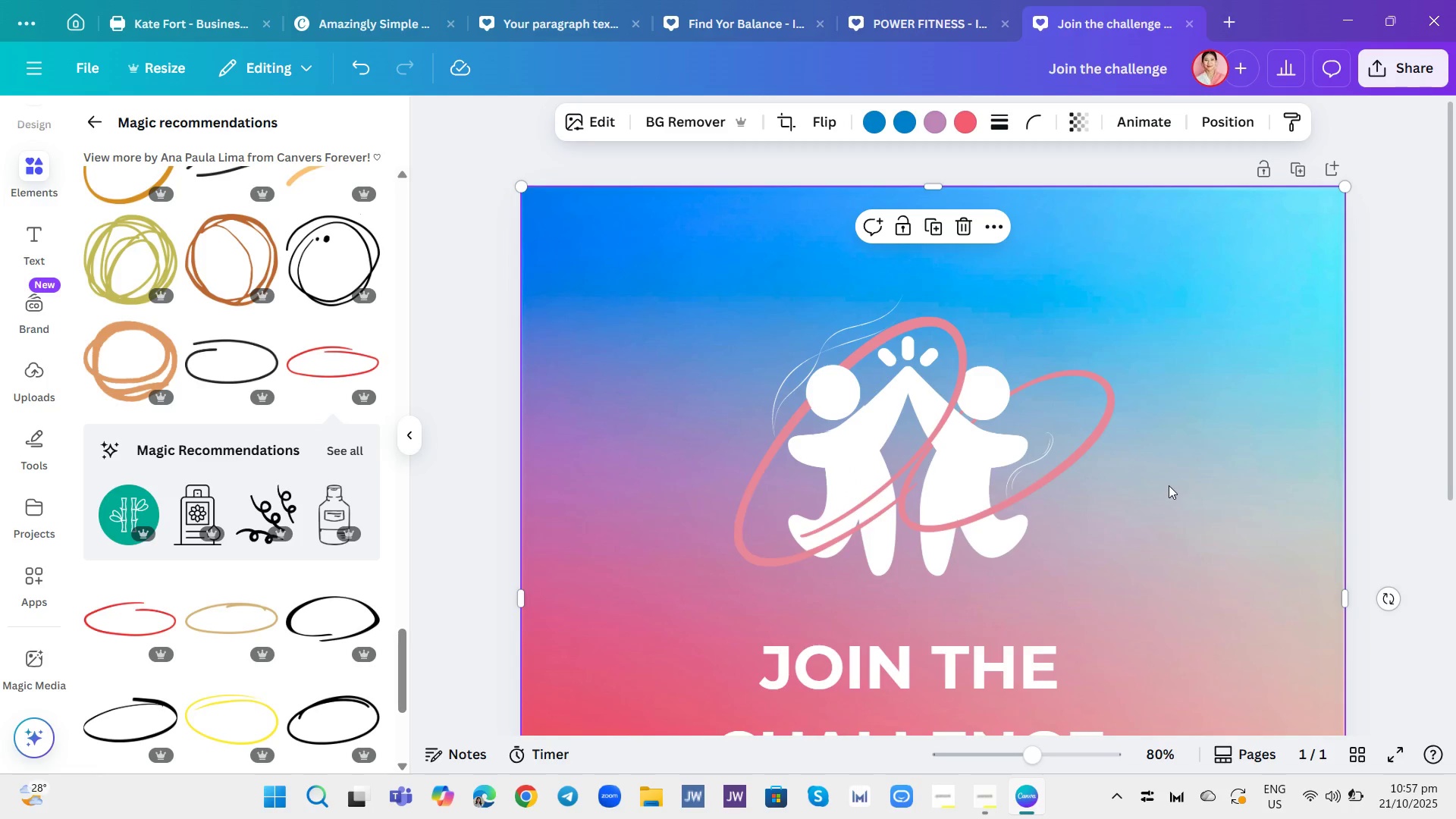 
left_click_drag(start_coordinate=[829, 346], to_coordinate=[774, 417])
 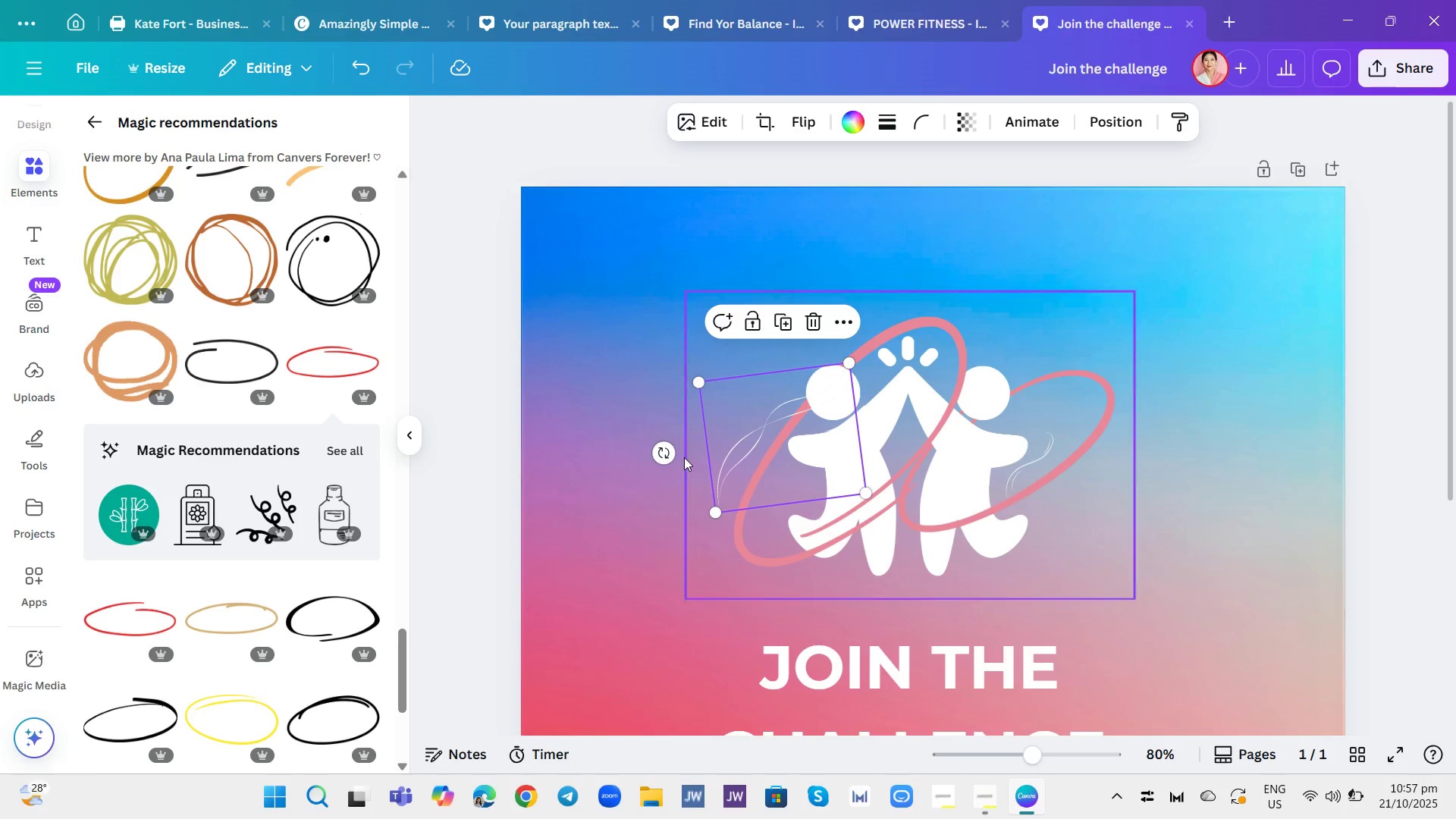 
left_click_drag(start_coordinate=[663, 460], to_coordinate=[678, 469])
 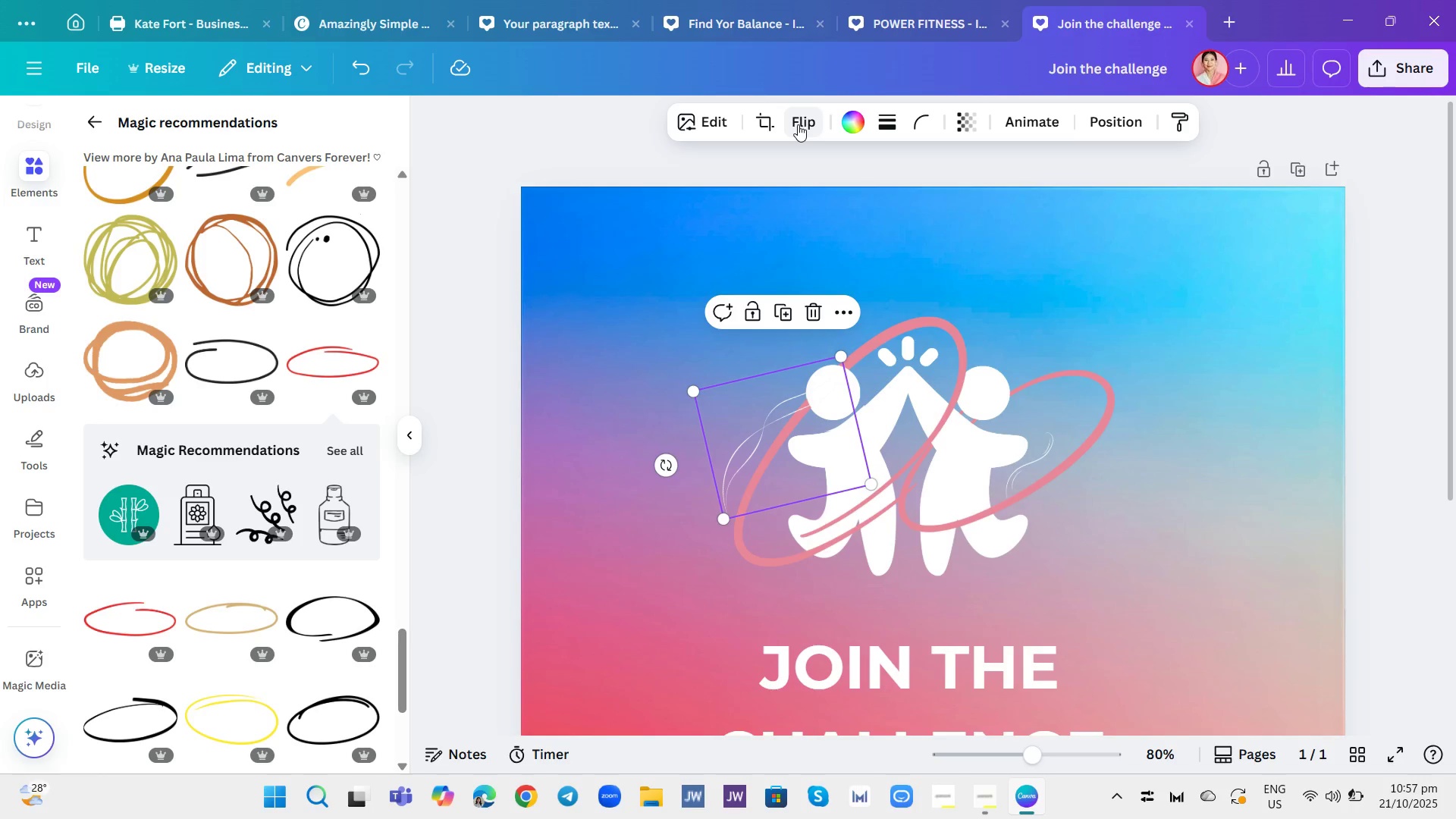 
left_click([798, 124])
 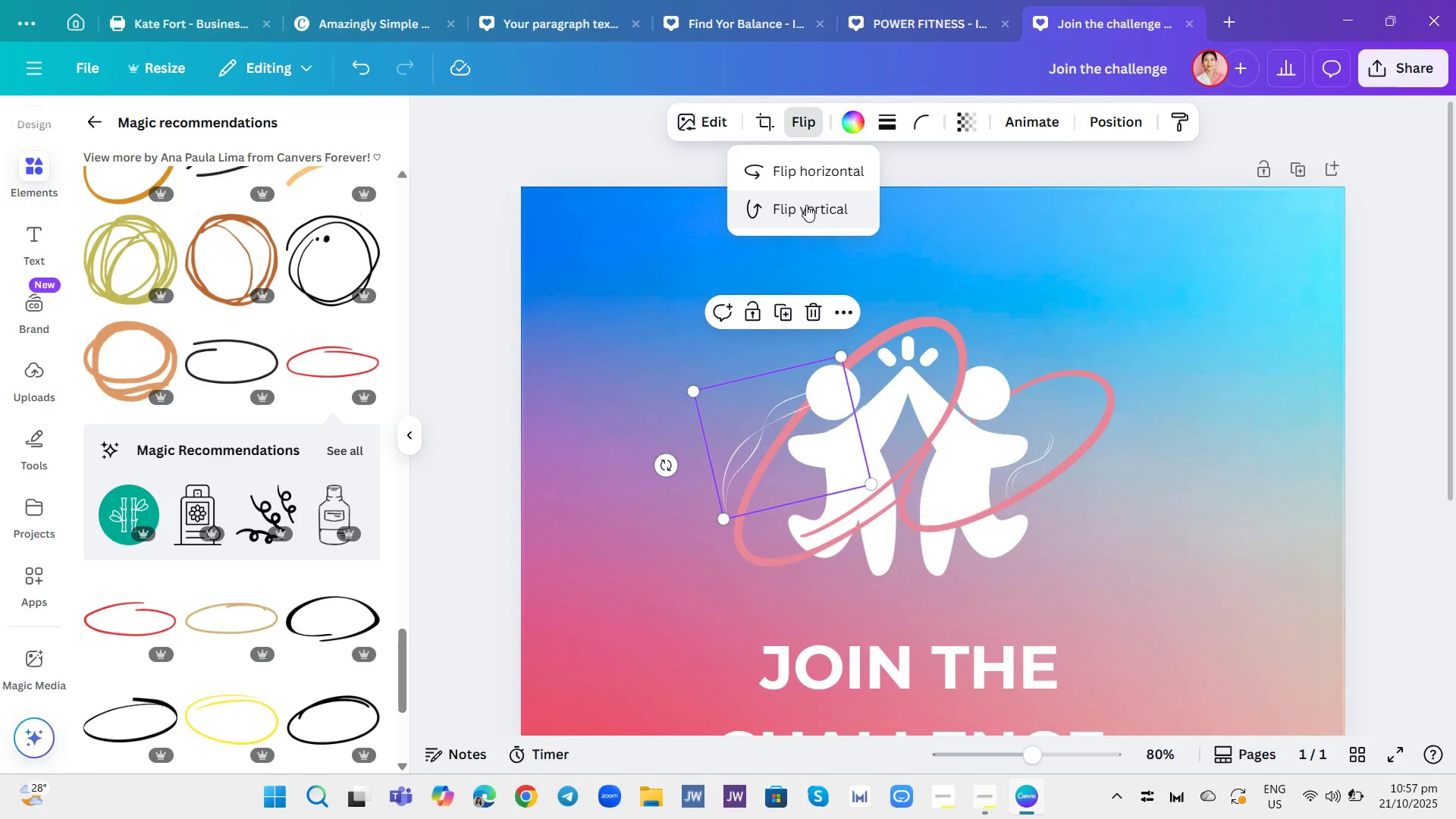 
left_click([811, 181])
 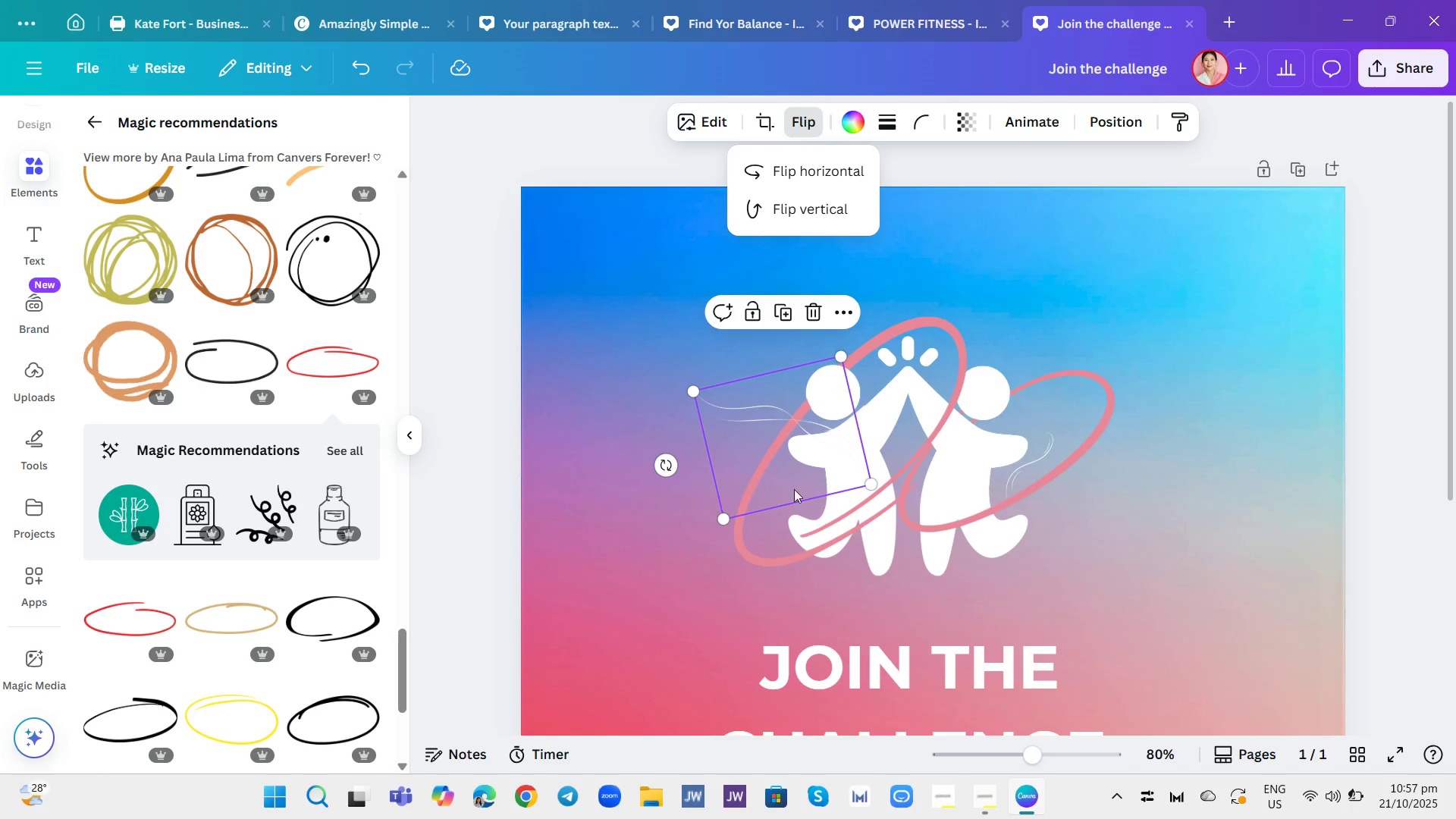 
left_click_drag(start_coordinate=[655, 463], to_coordinate=[661, 463])
 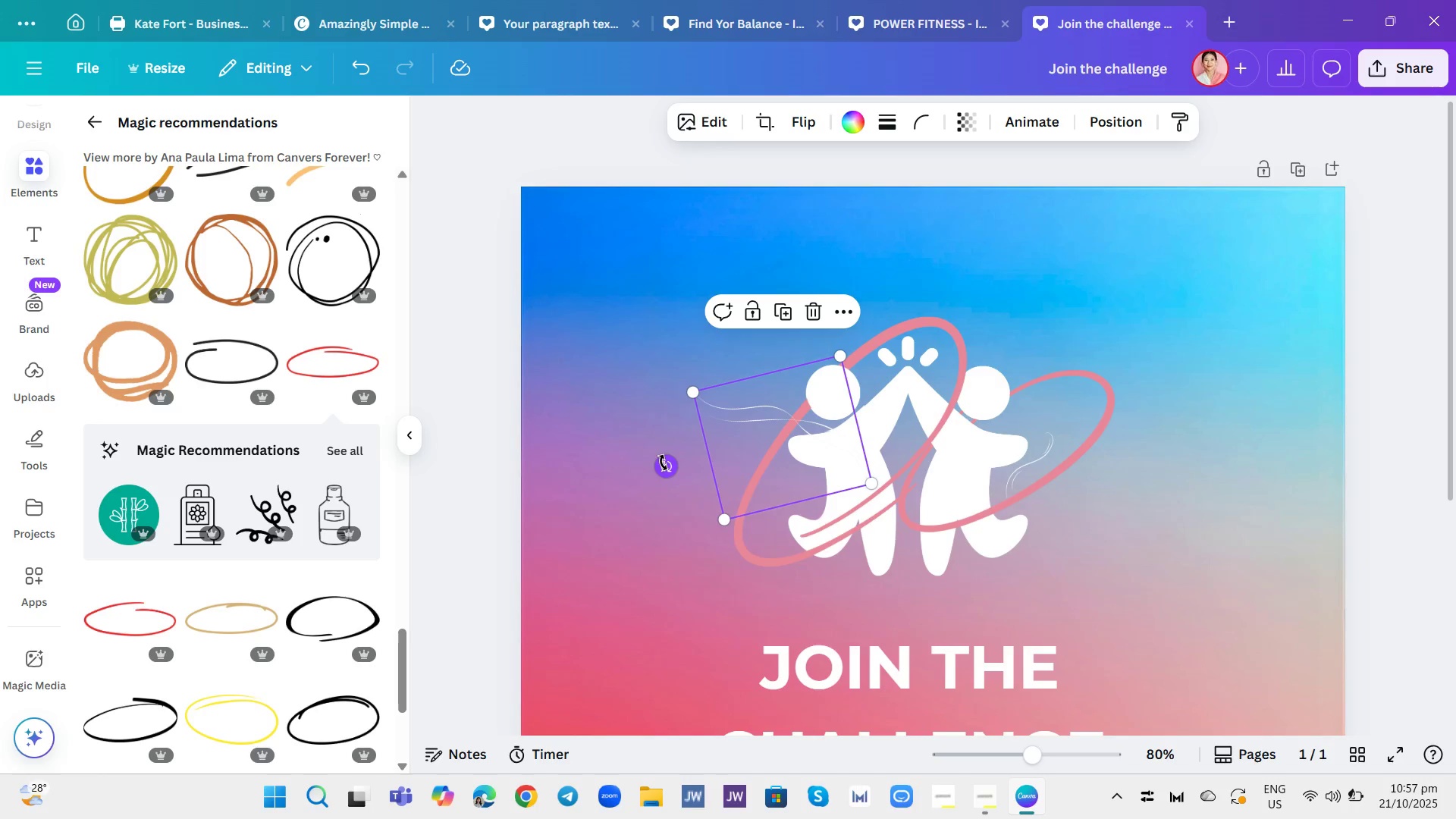 
left_click_drag(start_coordinate=[663, 463], to_coordinate=[748, 595])
 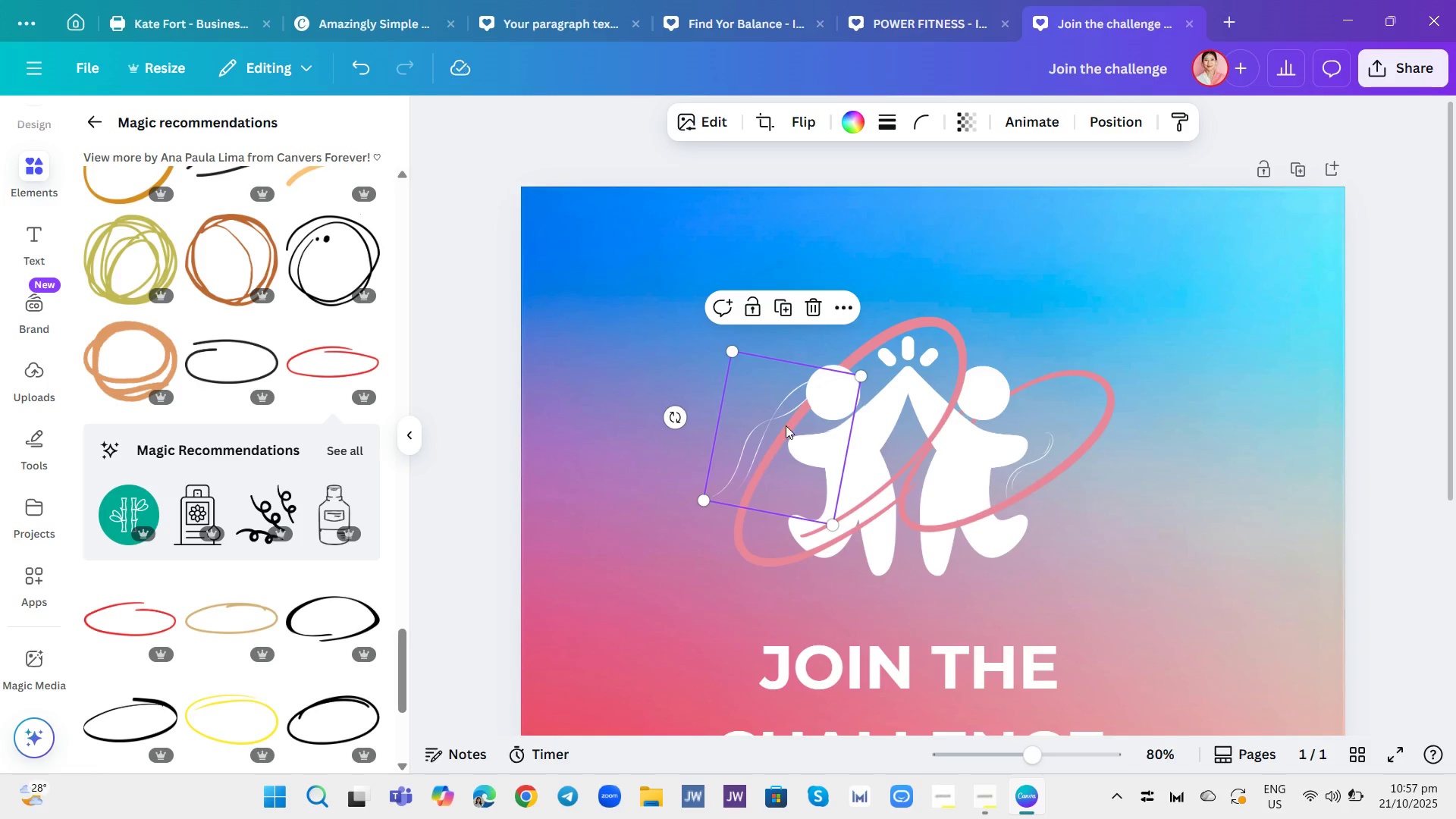 
left_click_drag(start_coordinate=[785, 425], to_coordinate=[731, 470])
 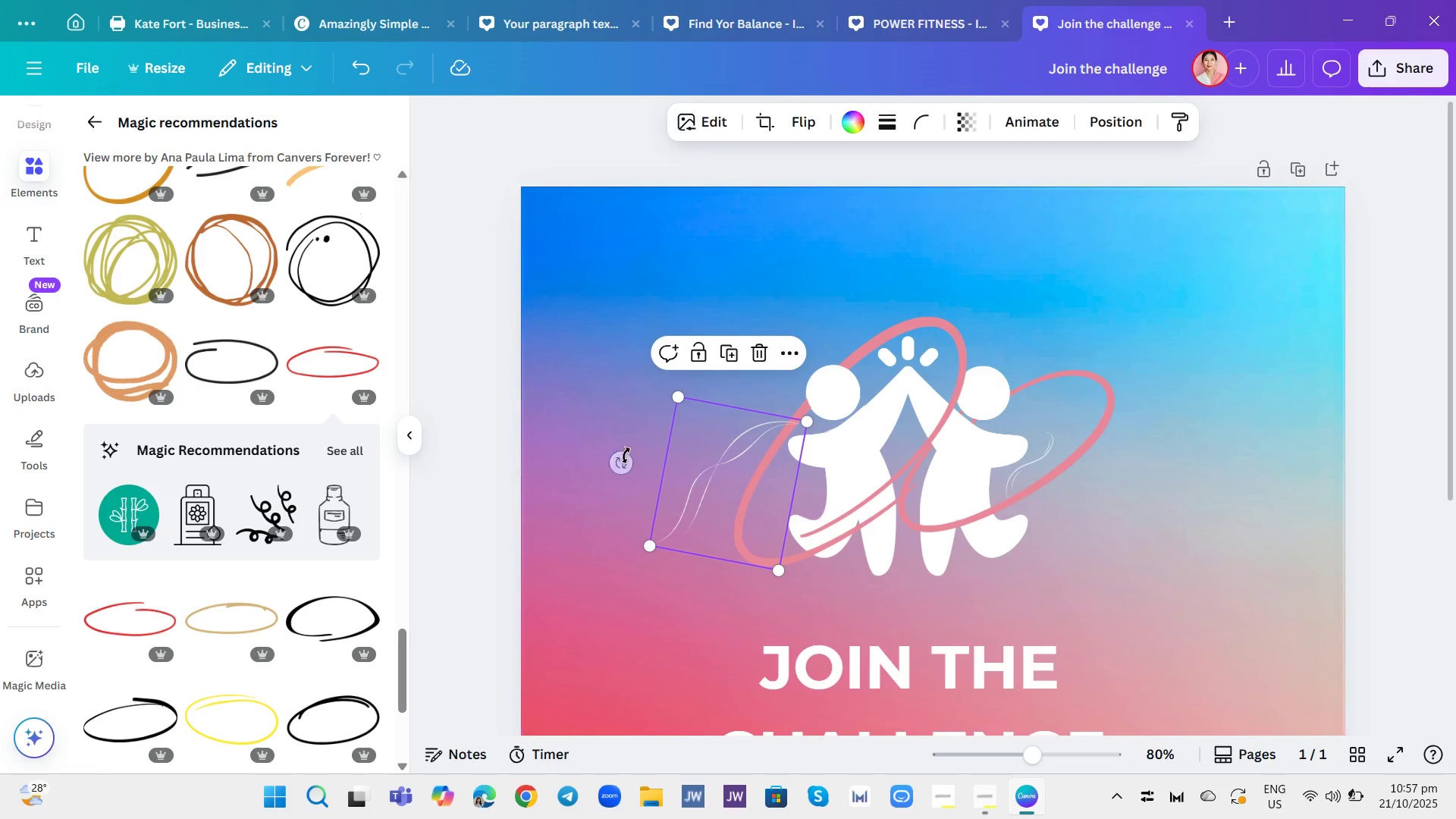 
left_click_drag(start_coordinate=[620, 461], to_coordinate=[615, 488])
 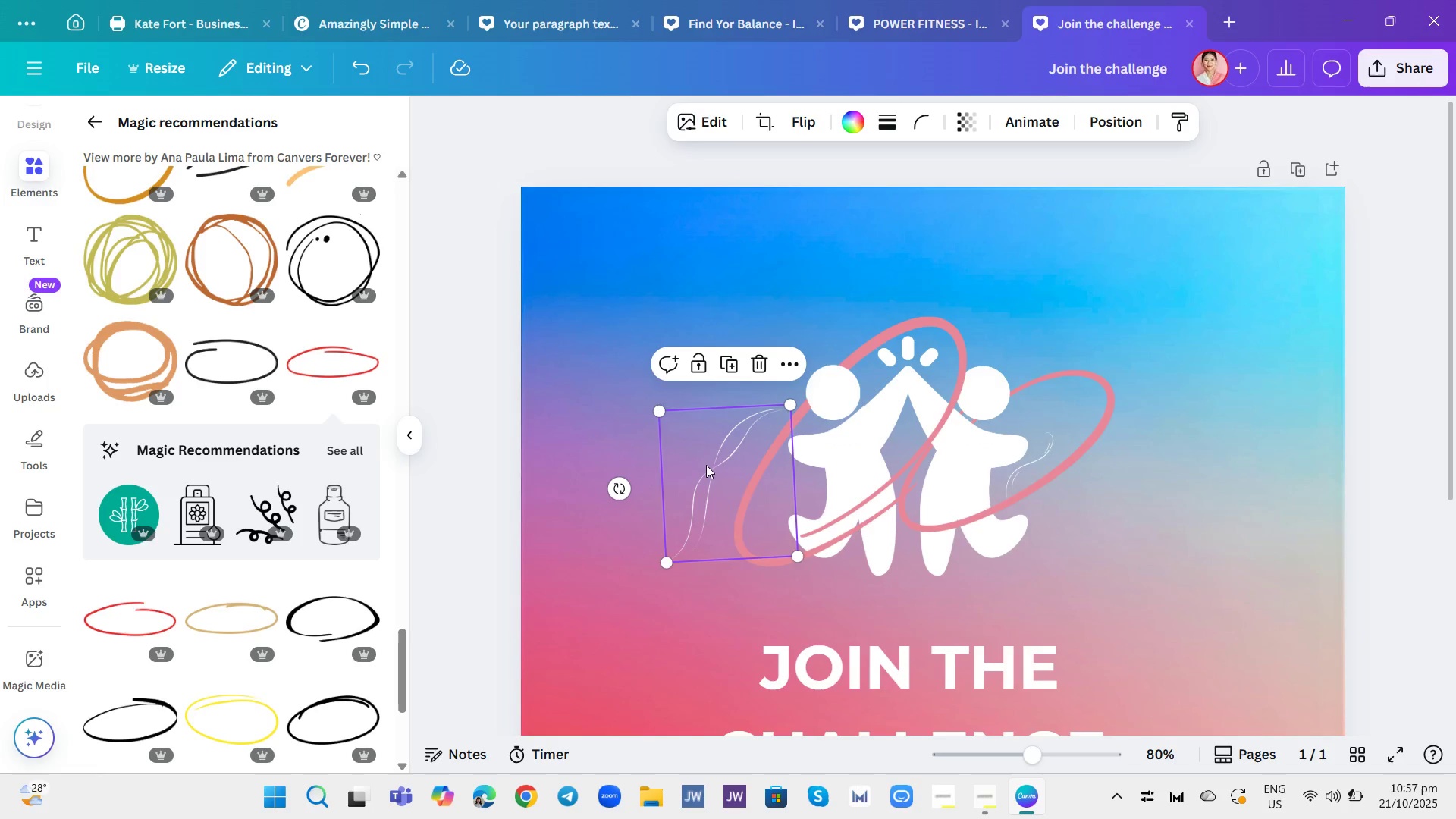 
left_click_drag(start_coordinate=[708, 465], to_coordinate=[706, 491])
 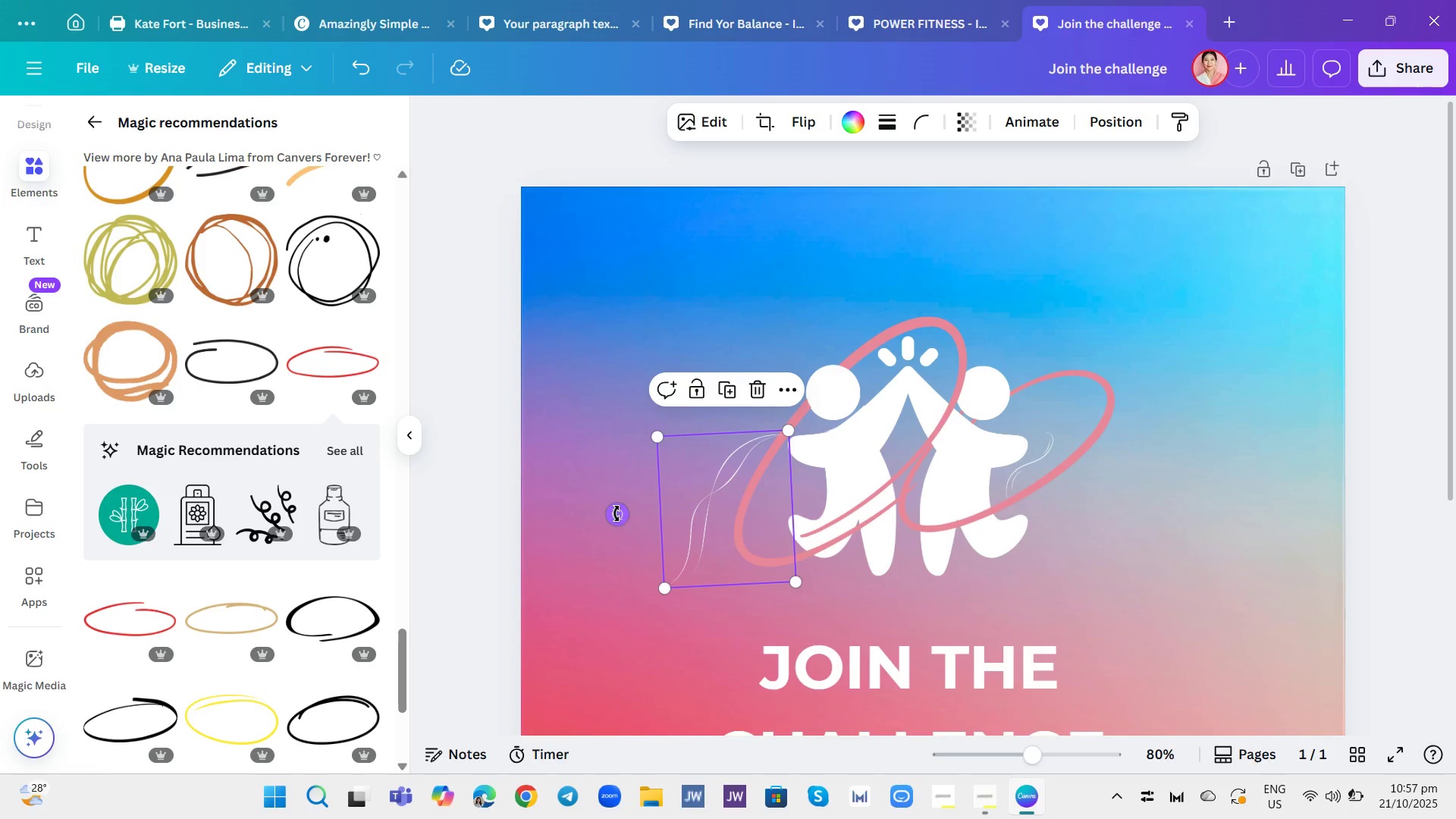 
left_click_drag(start_coordinate=[617, 513], to_coordinate=[631, 535])
 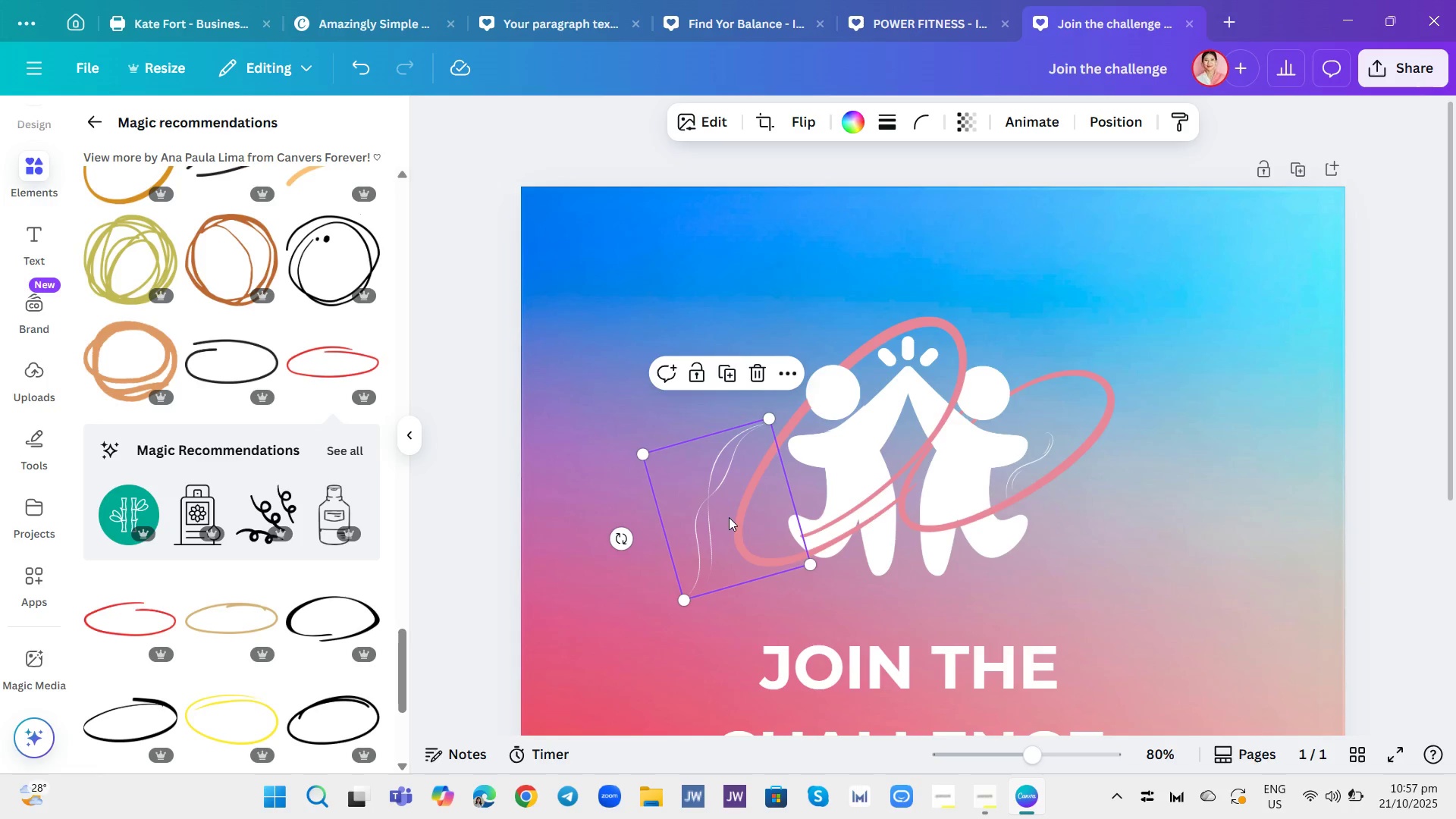 
left_click_drag(start_coordinate=[729, 517], to_coordinate=[748, 529])
 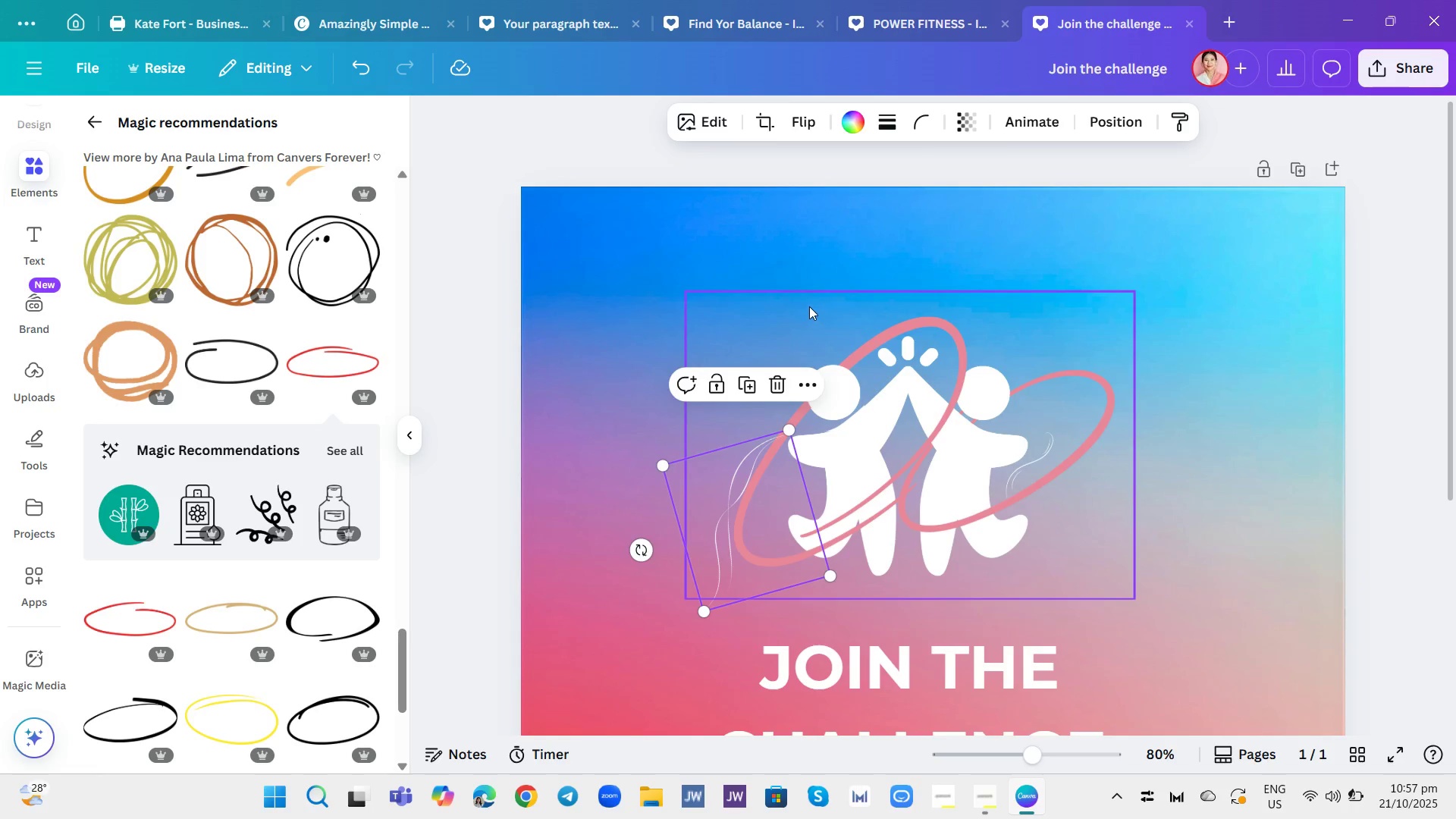 
left_click([809, 306])
 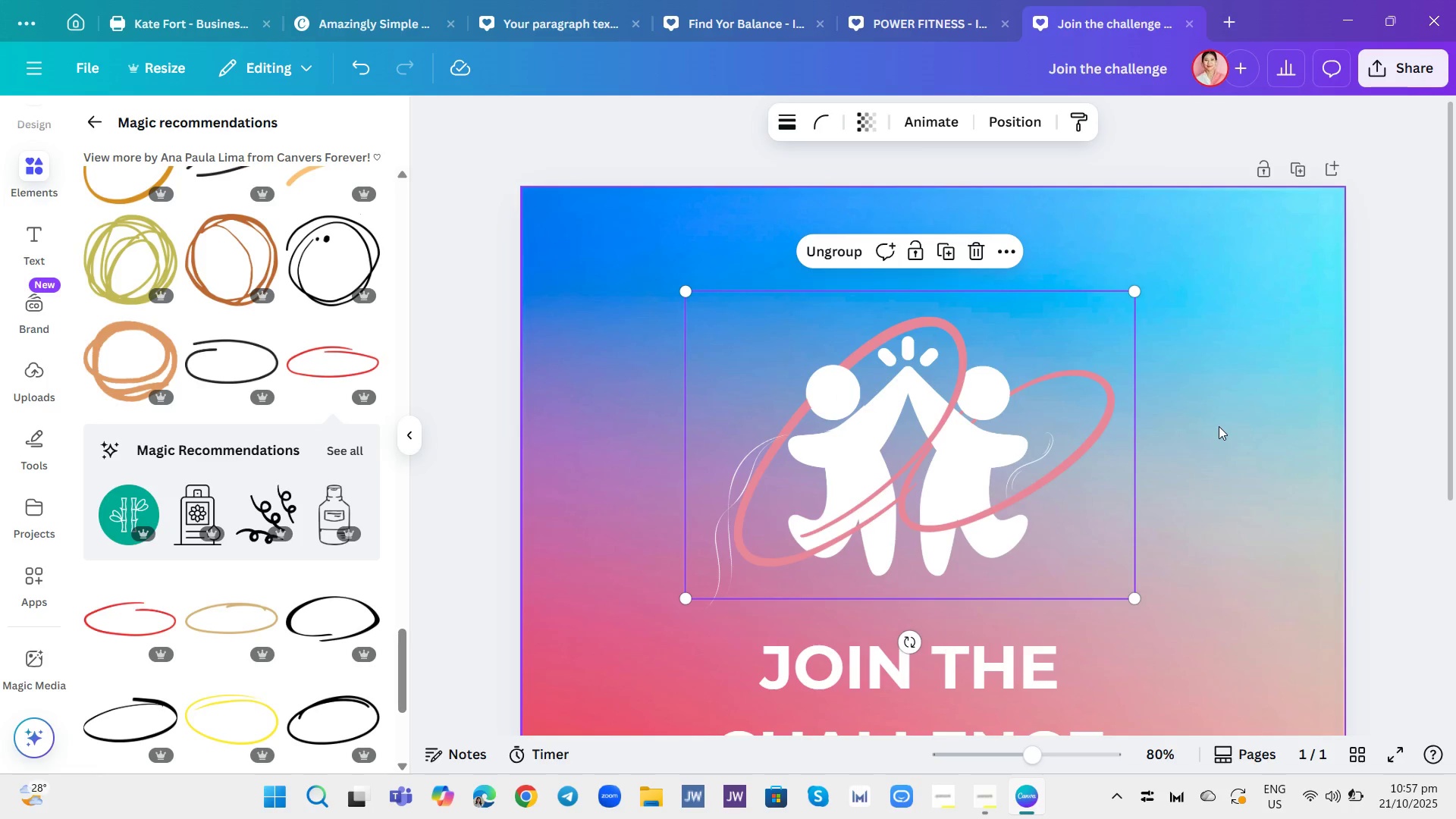 
wait(7.79)
 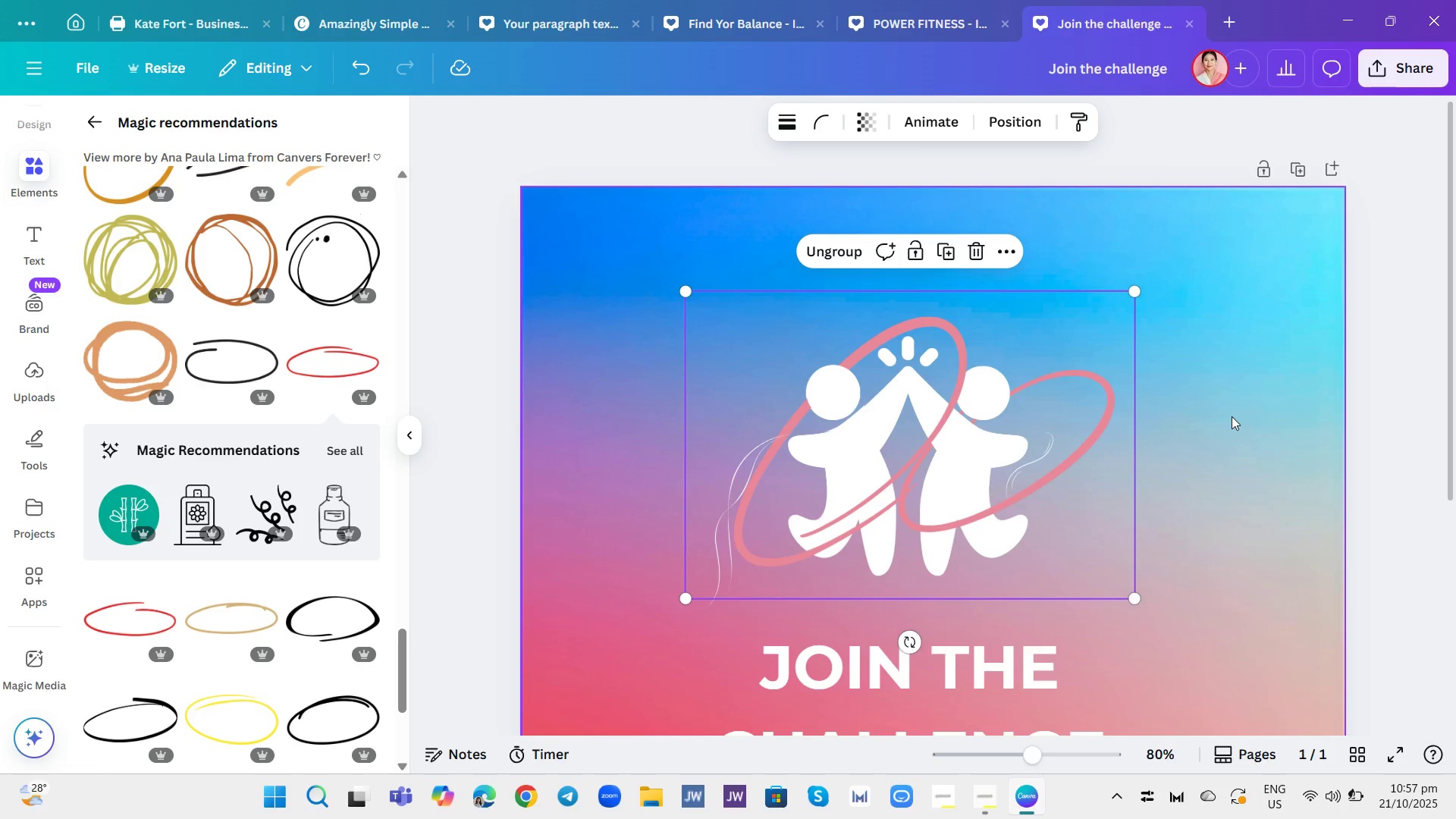 
left_click_drag(start_coordinate=[756, 461], to_coordinate=[748, 469])
 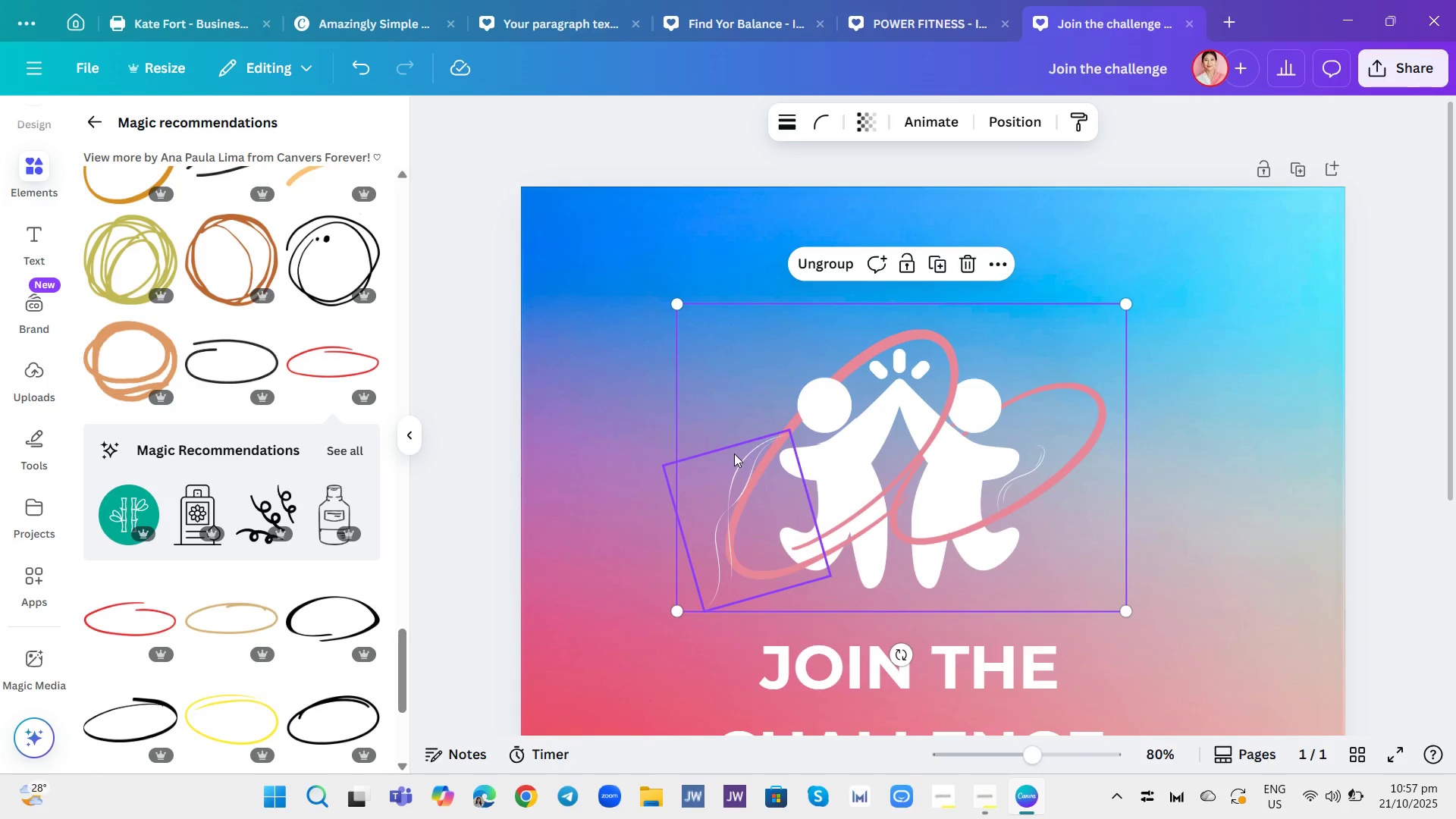 
left_click_drag(start_coordinate=[734, 453], to_coordinate=[745, 464])
 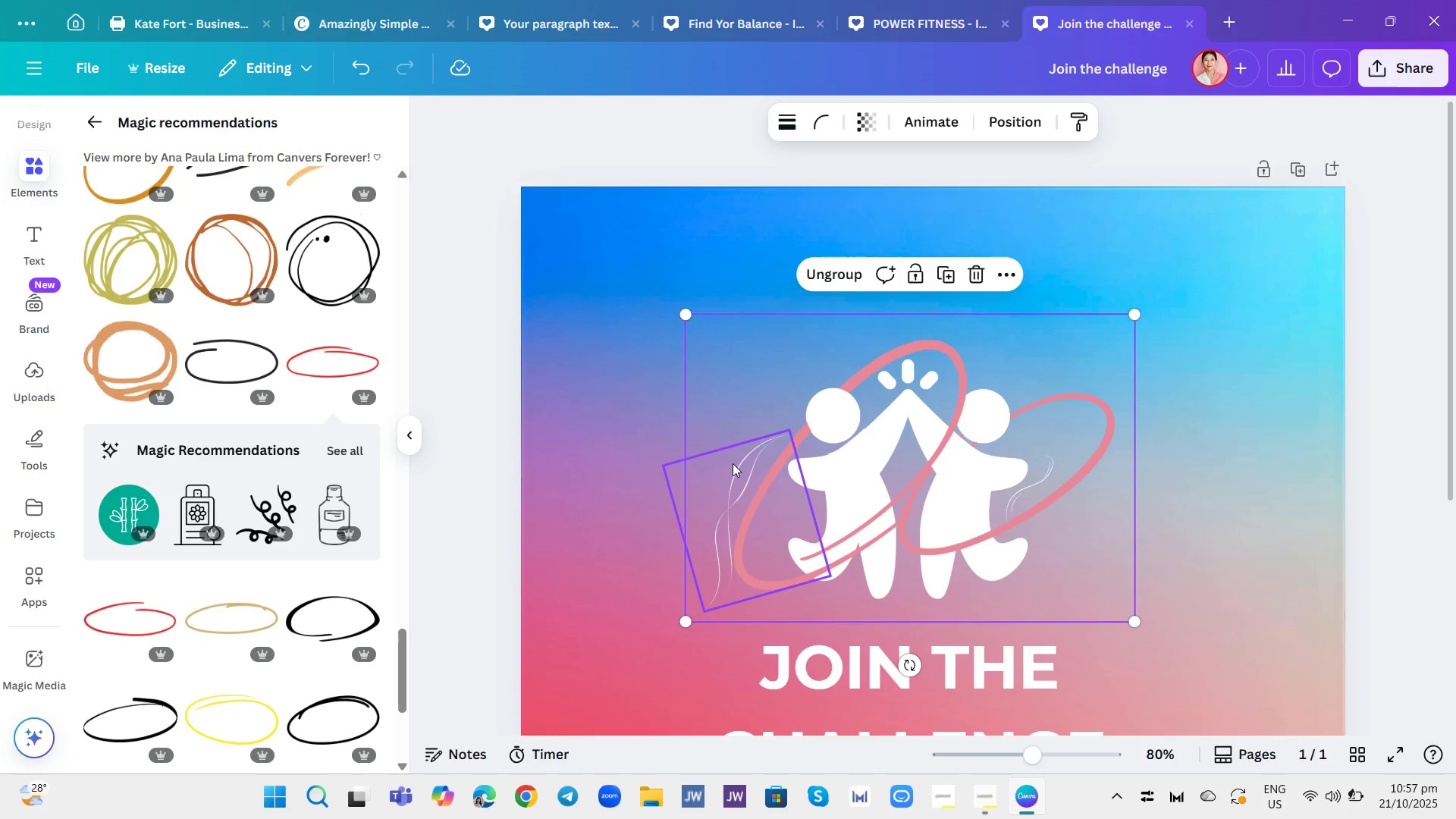 
left_click_drag(start_coordinate=[733, 463], to_coordinate=[733, 467])
 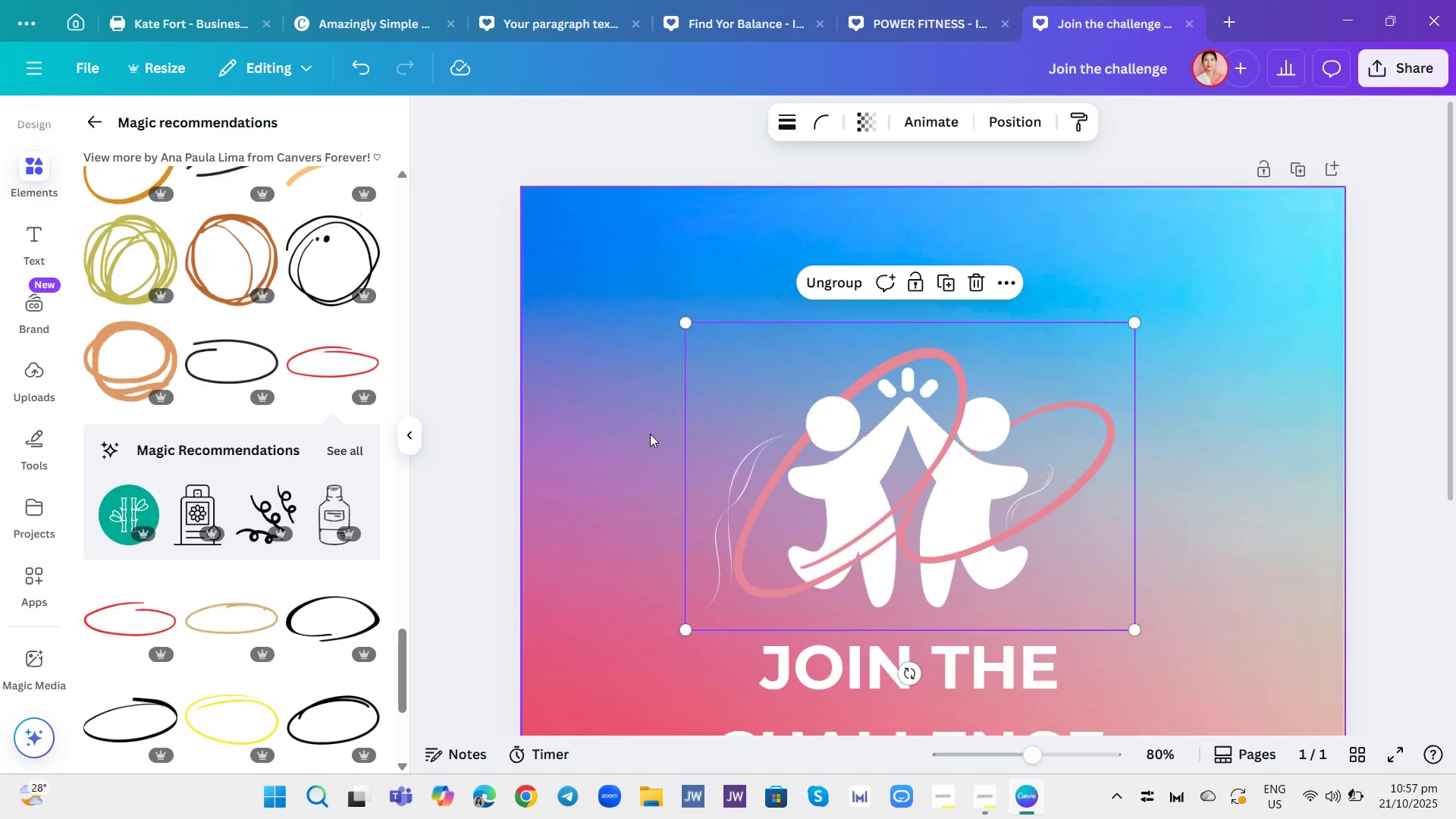 
left_click([650, 434])
 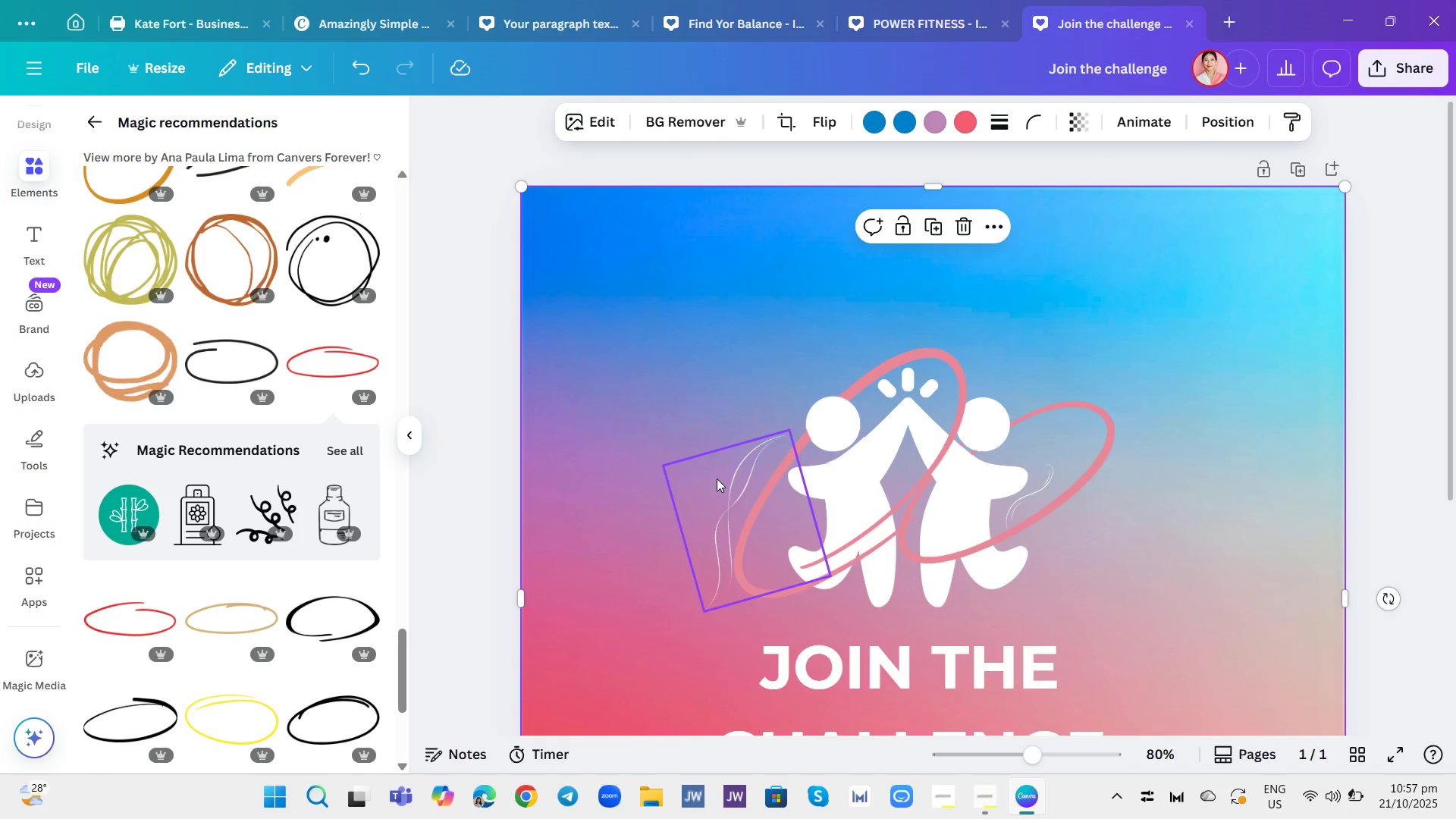 
left_click_drag(start_coordinate=[717, 479], to_coordinate=[713, 483])
 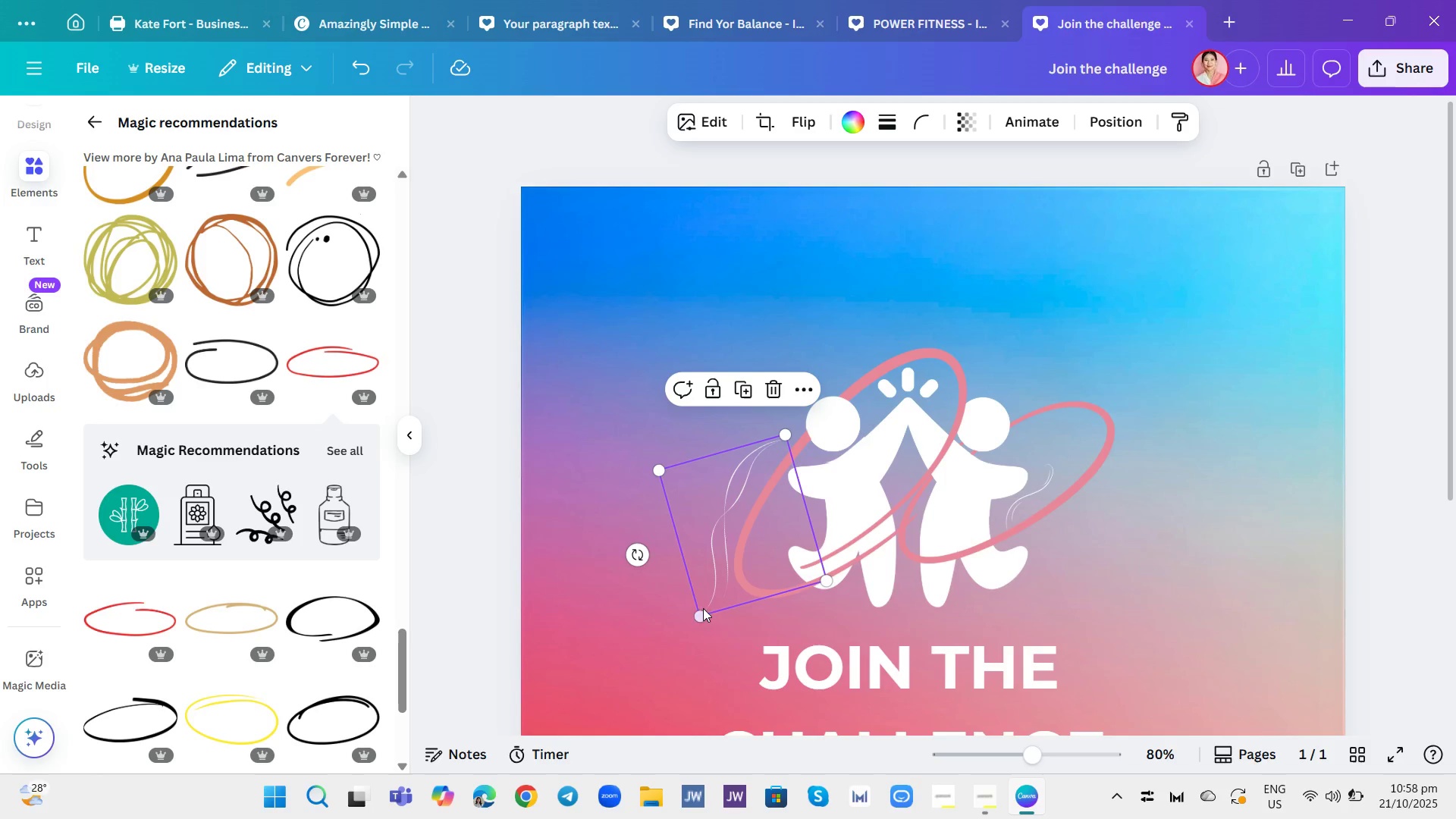 
left_click_drag(start_coordinate=[699, 613], to_coordinate=[739, 548])
 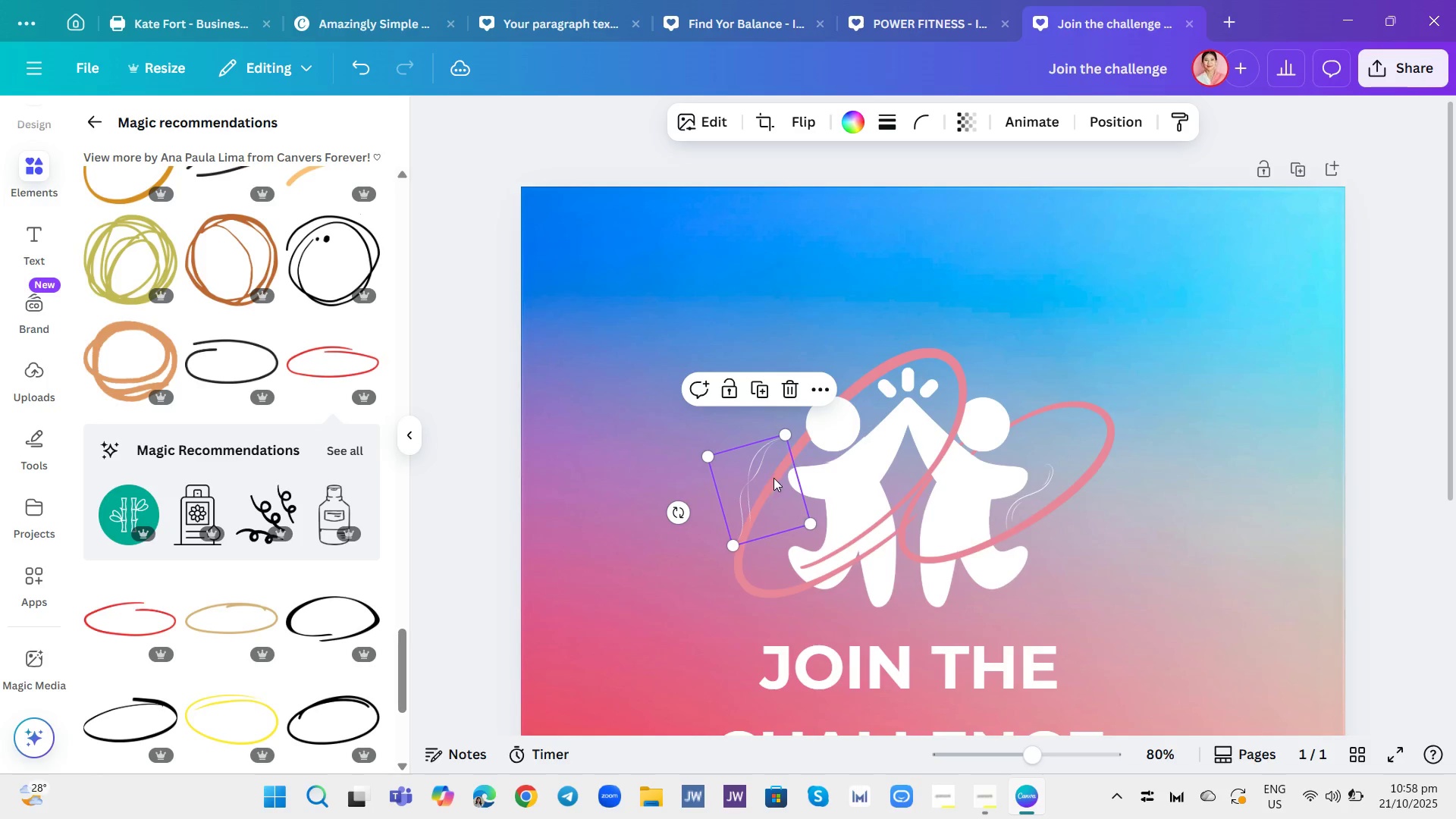 
left_click_drag(start_coordinate=[773, 478], to_coordinate=[787, 525])
 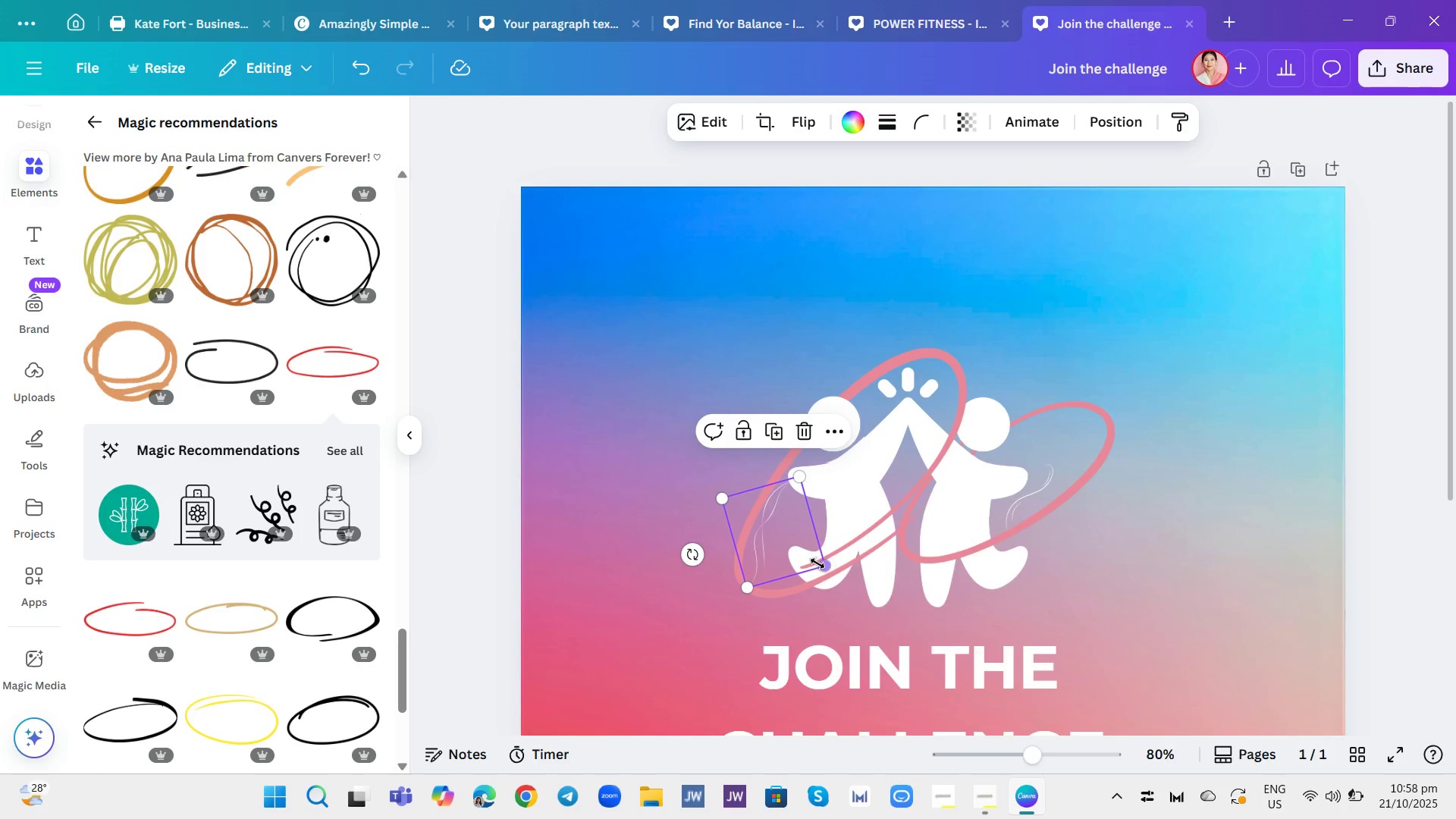 
left_click_drag(start_coordinate=[821, 565], to_coordinate=[814, 546])
 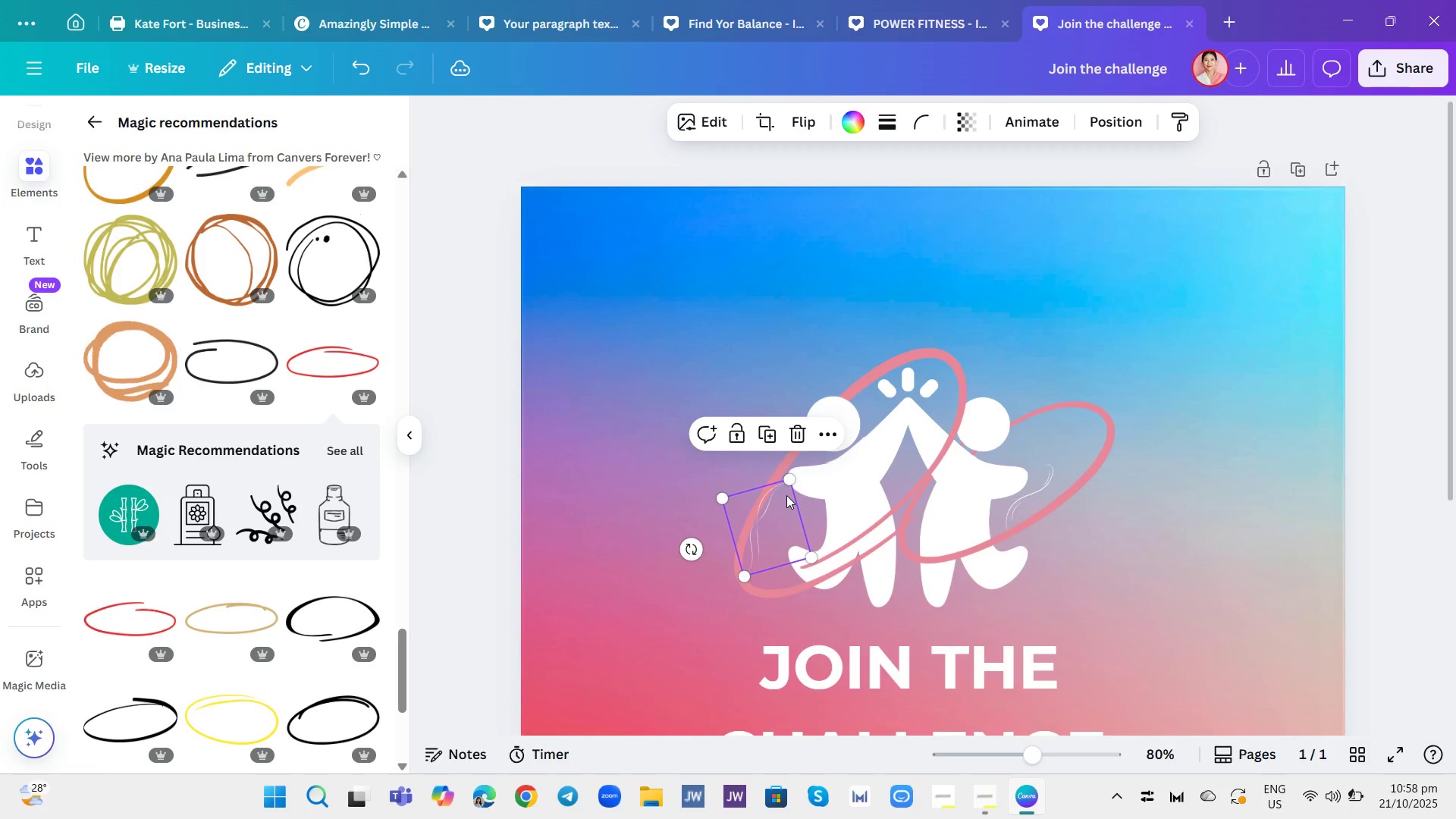 
left_click_drag(start_coordinate=[789, 499], to_coordinate=[792, 507])
 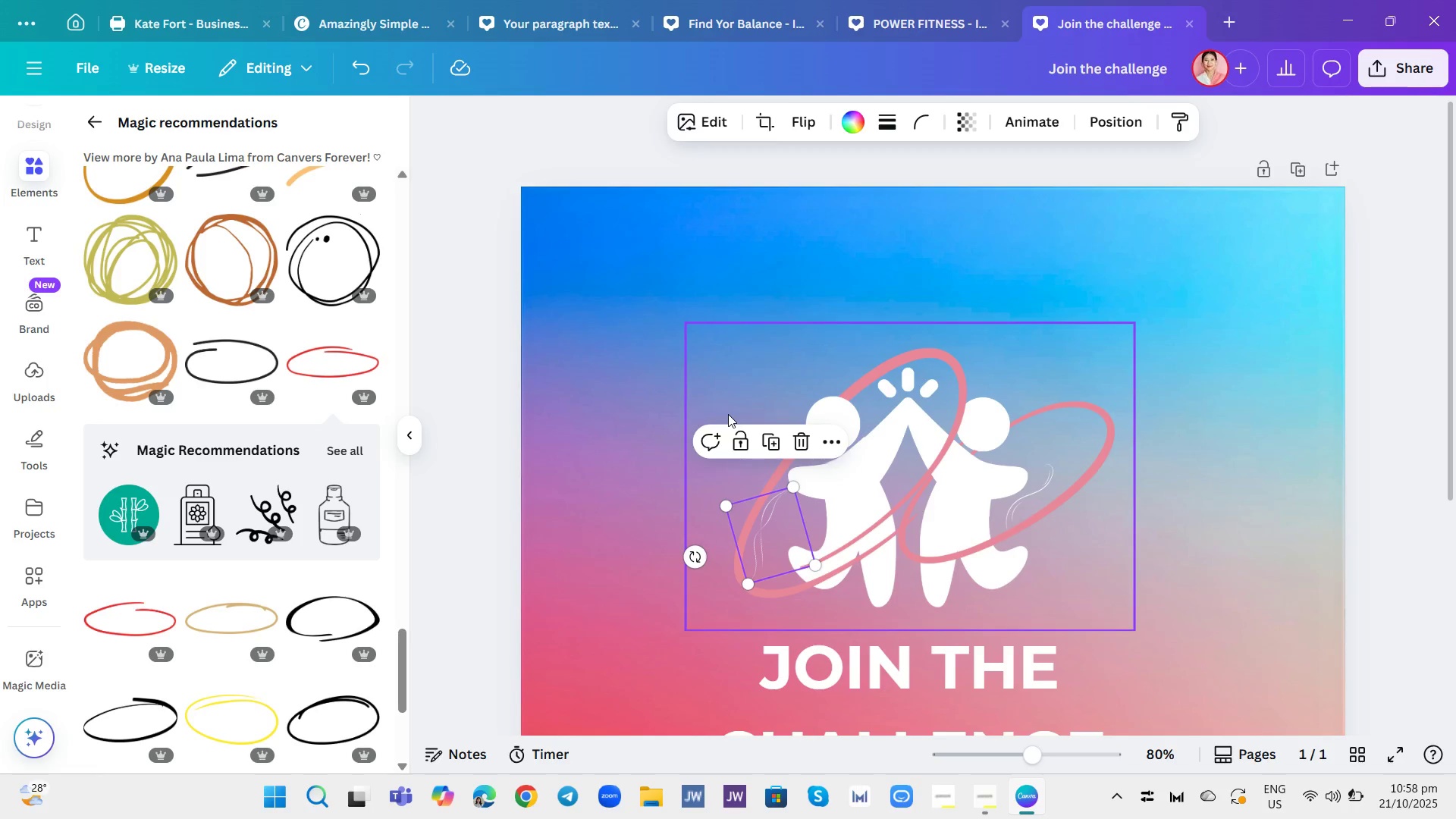 
left_click([728, 414])
 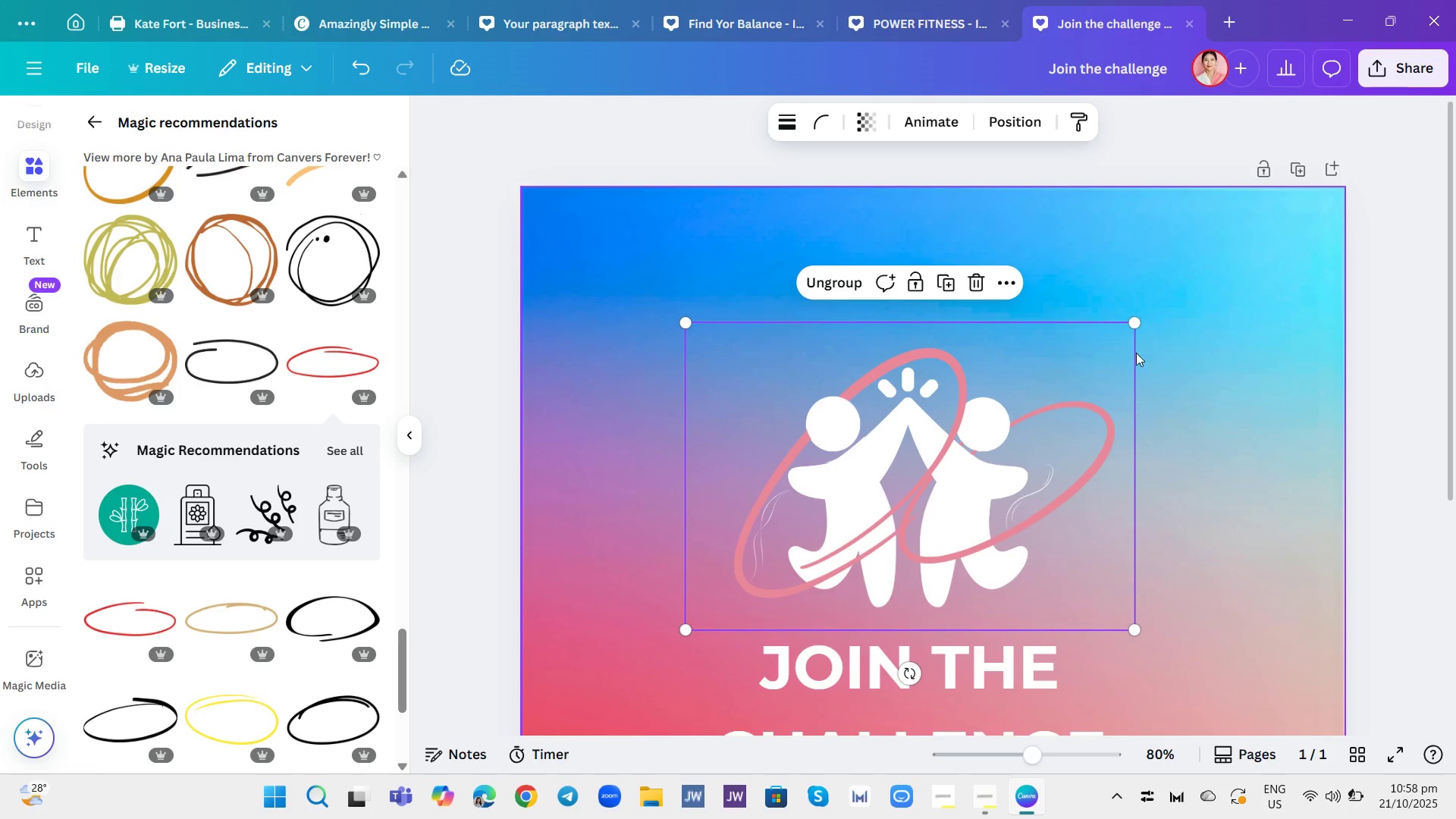 
wait(7.64)
 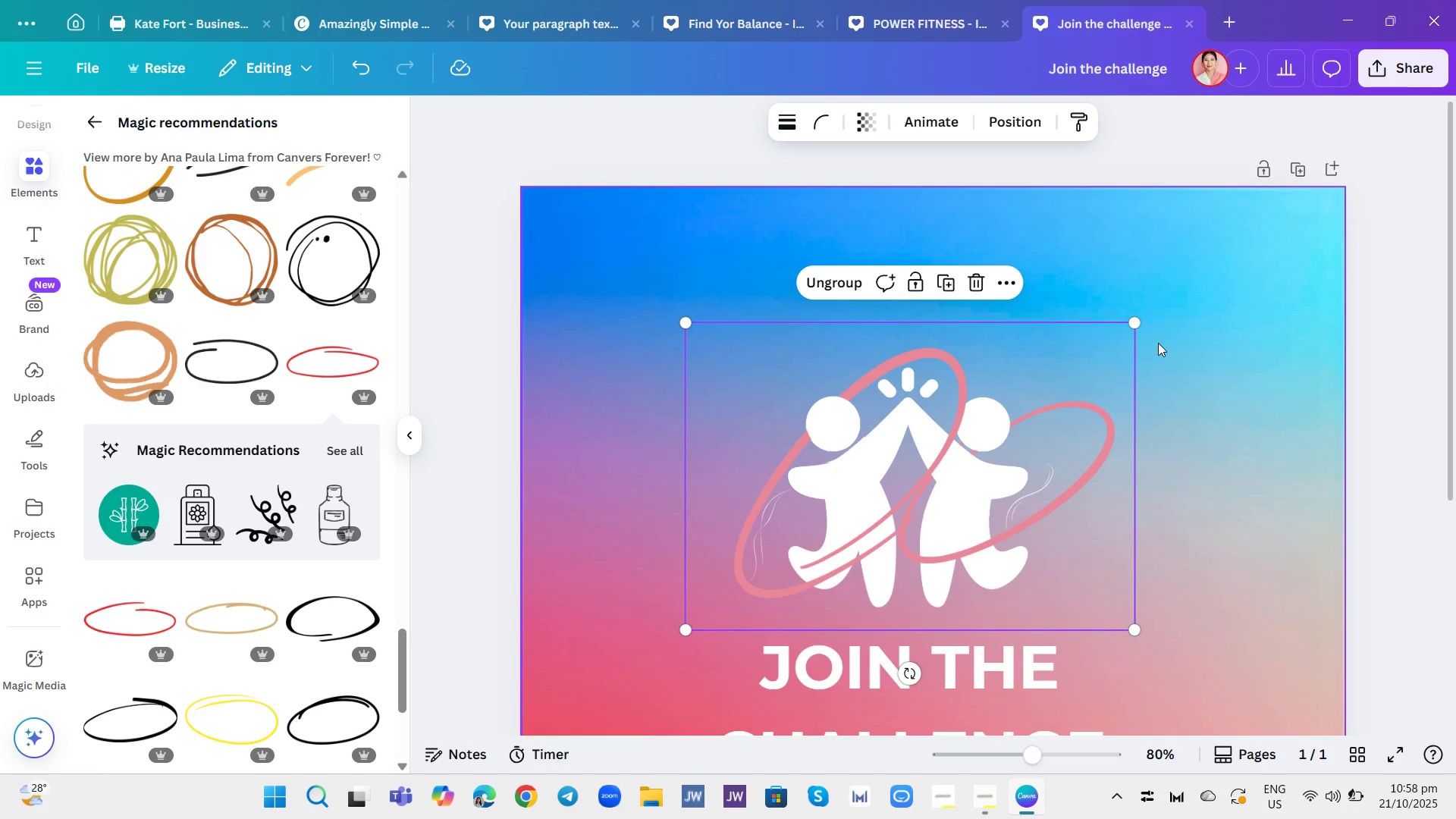 
left_click_drag(start_coordinate=[768, 522], to_coordinate=[745, 502])
 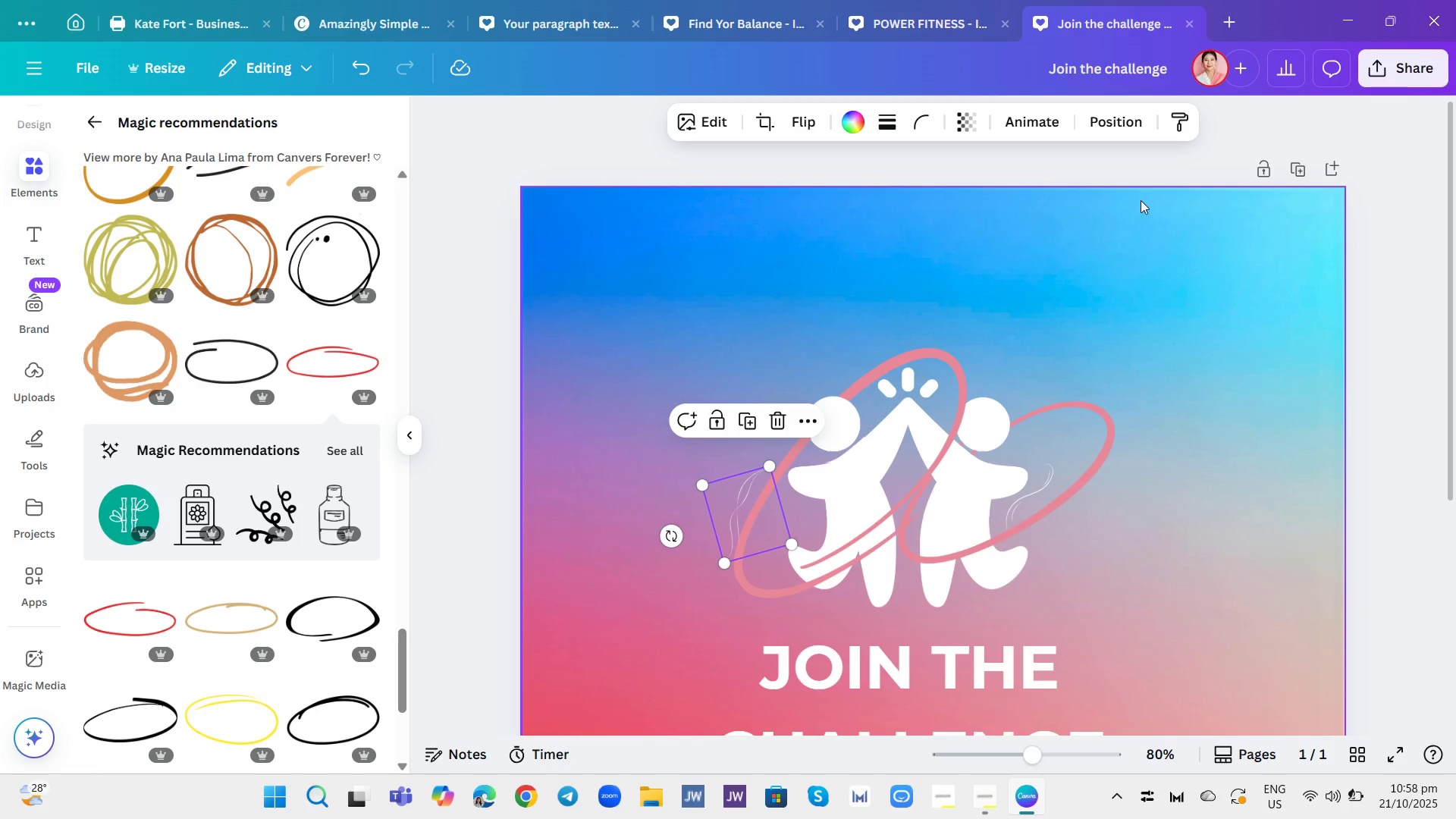 
left_click([1141, 223])
 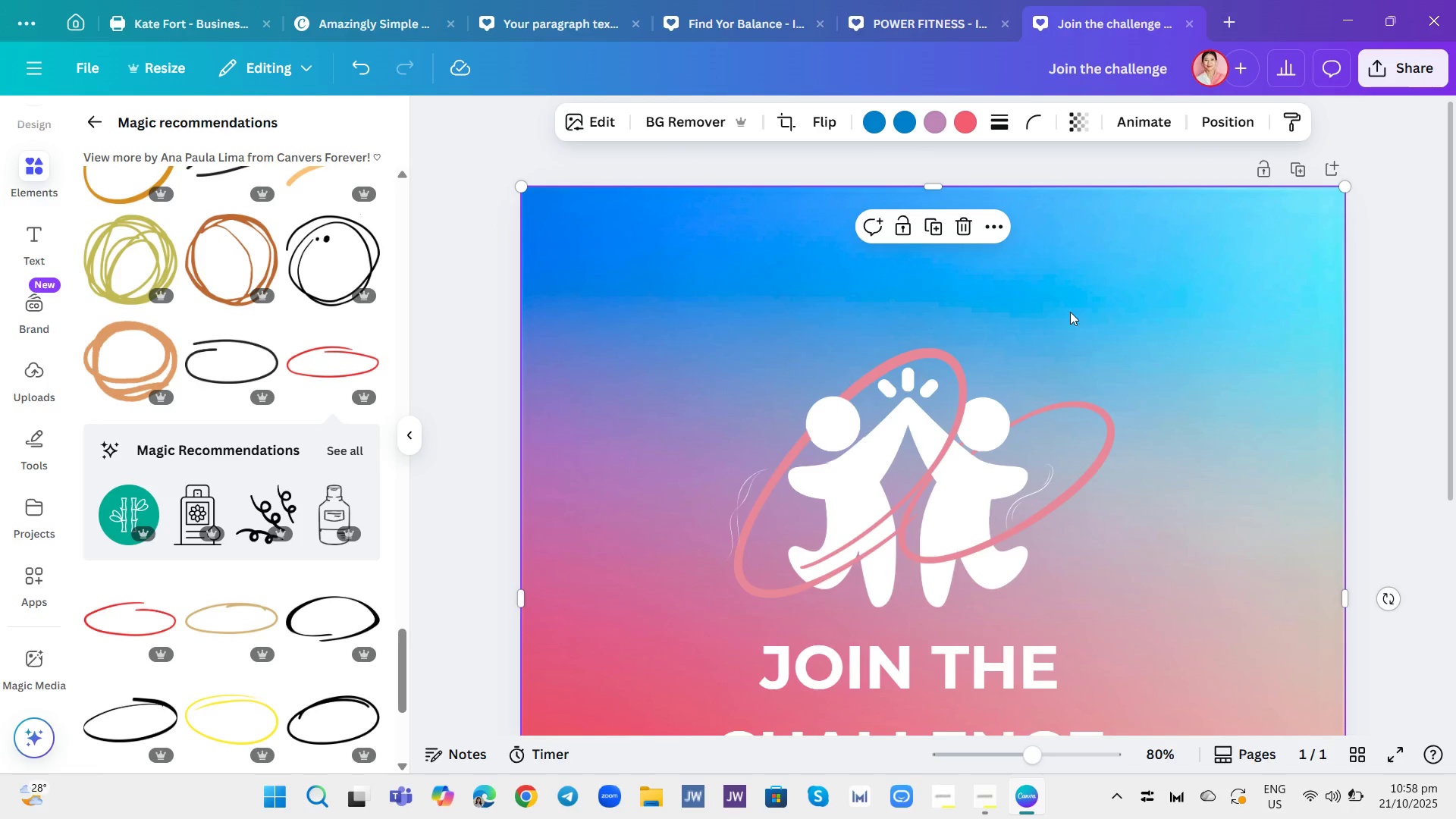 
wait(10.43)
 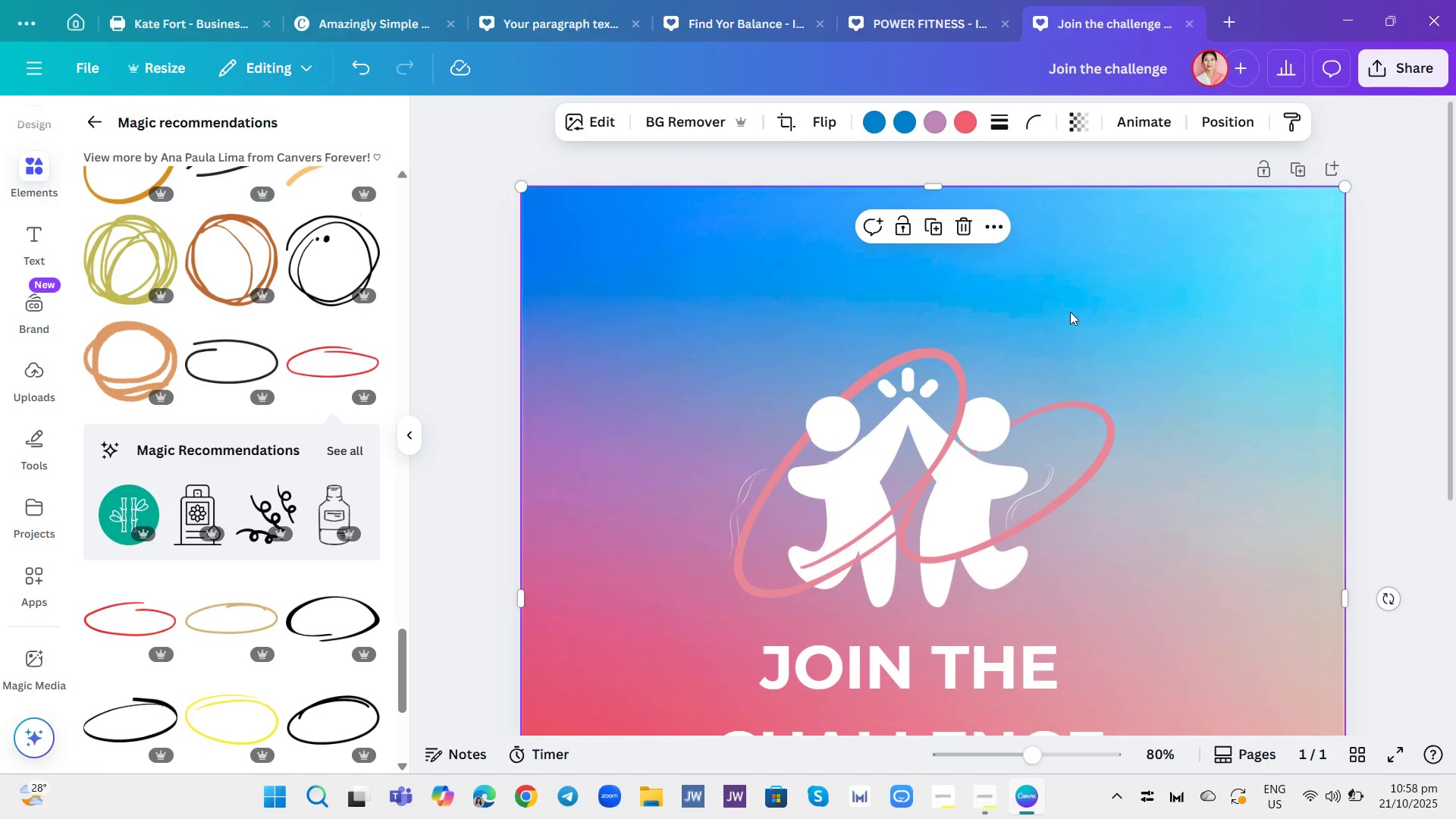 
scroll: coordinate [1382, 279], scroll_direction: down, amount: 2.0
 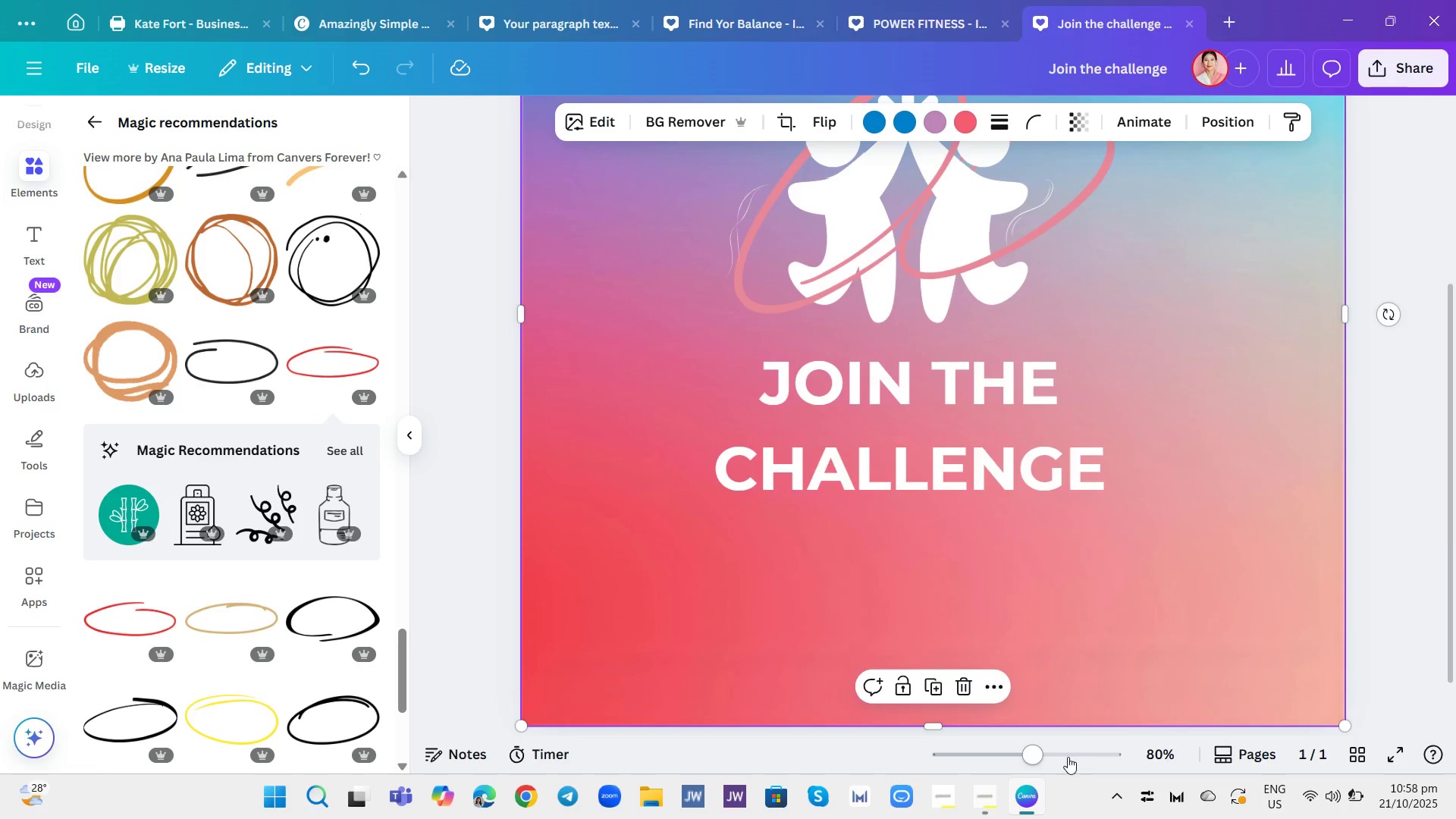 
left_click_drag(start_coordinate=[1040, 755], to_coordinate=[1013, 752])
 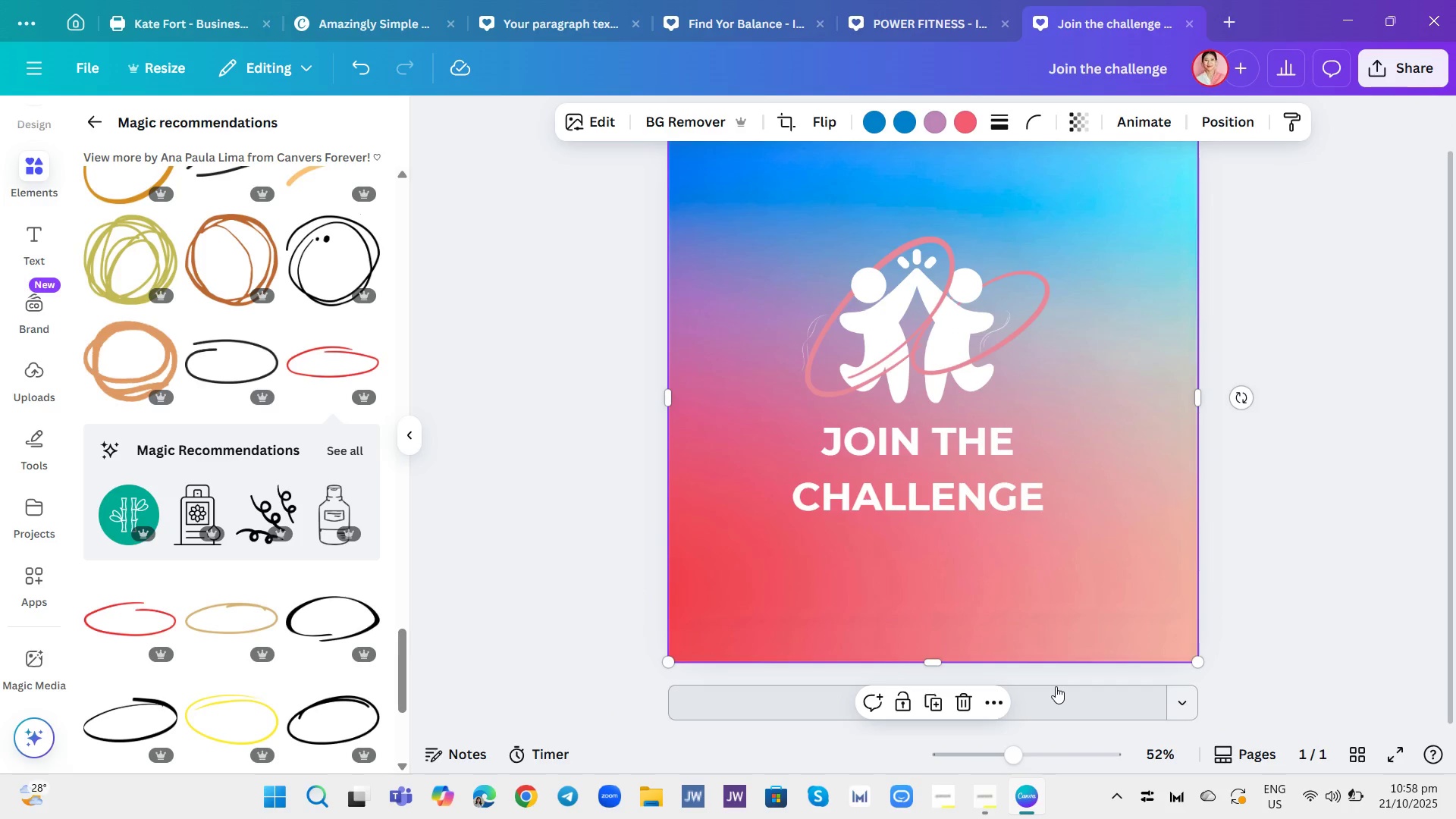 
wait(8.5)
 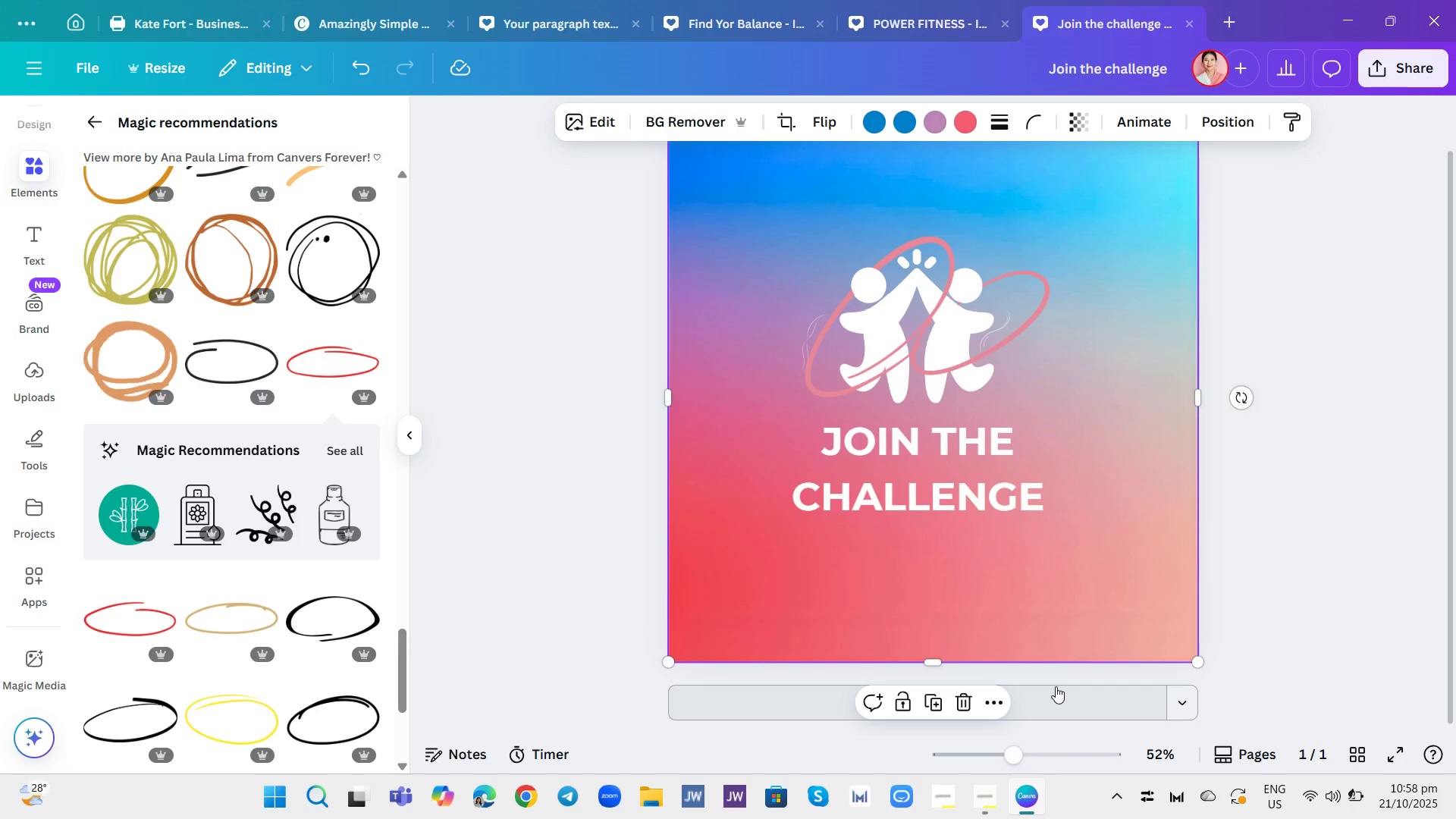 
left_click([986, 796])